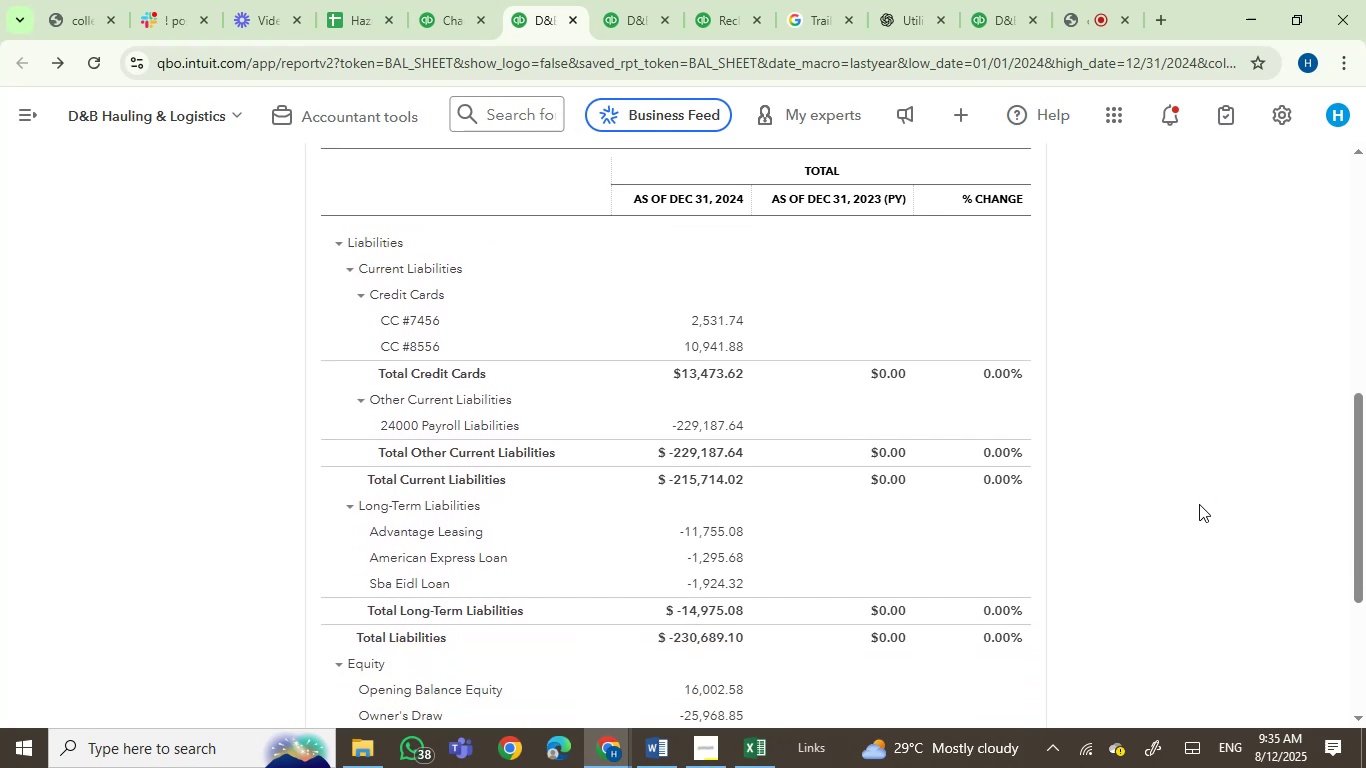 
scroll: coordinate [1199, 504], scroll_direction: up, amount: 1.0
 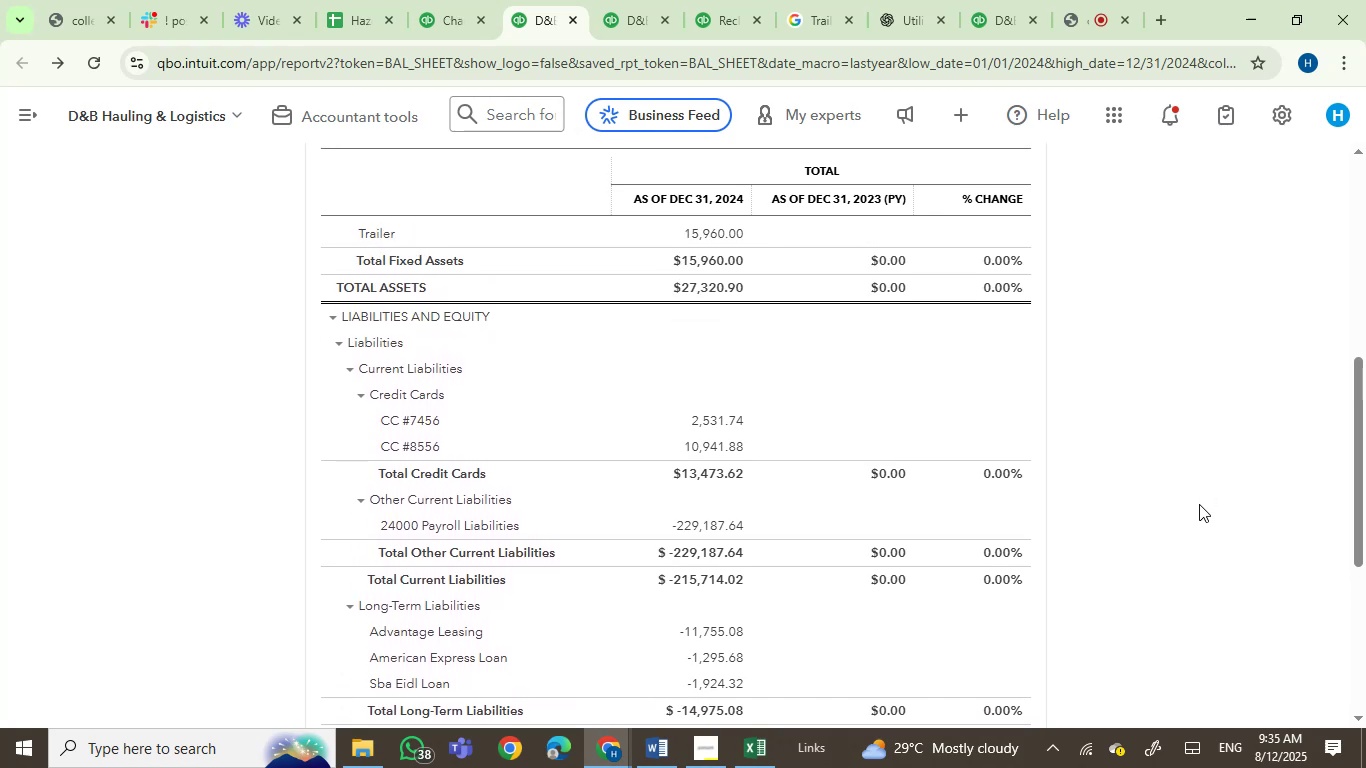 
scroll: coordinate [1199, 504], scroll_direction: down, amount: 2.0
 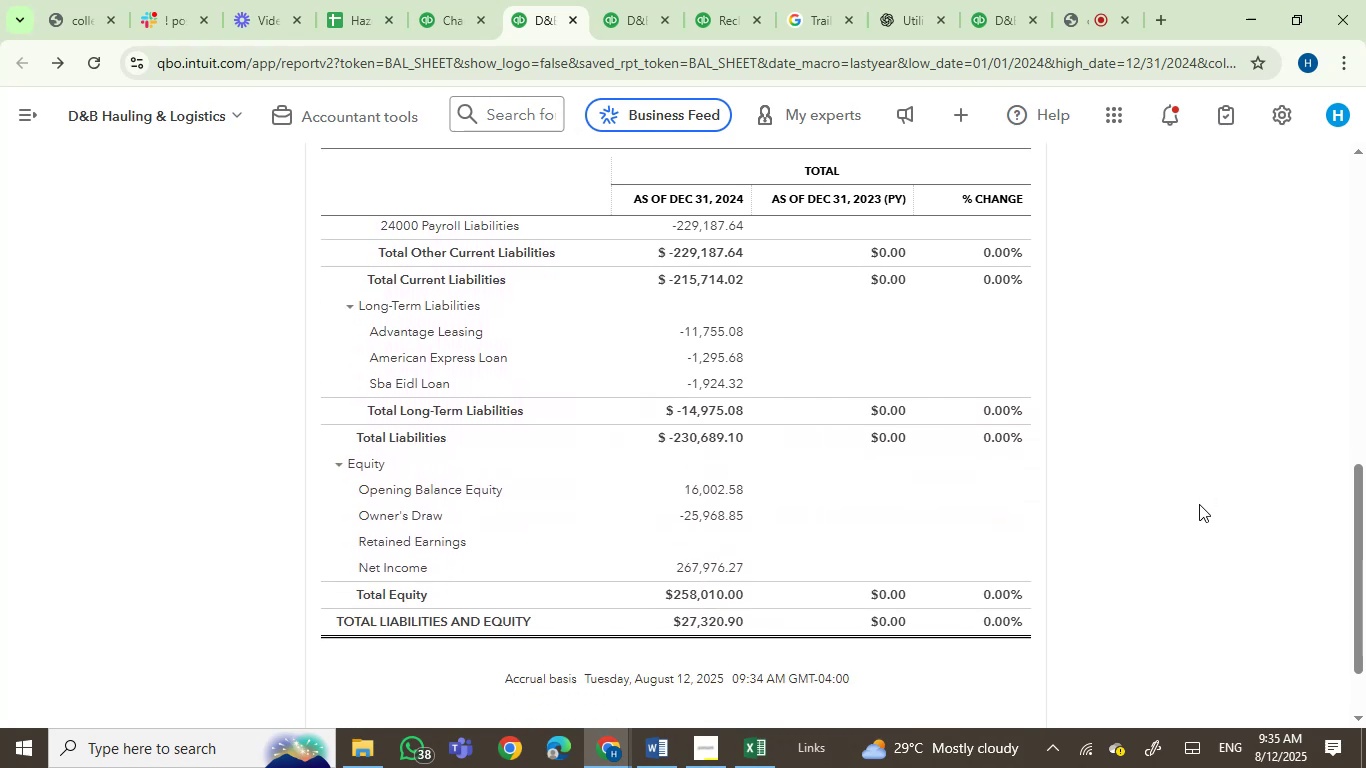 
scroll: coordinate [1199, 504], scroll_direction: up, amount: 1.0
 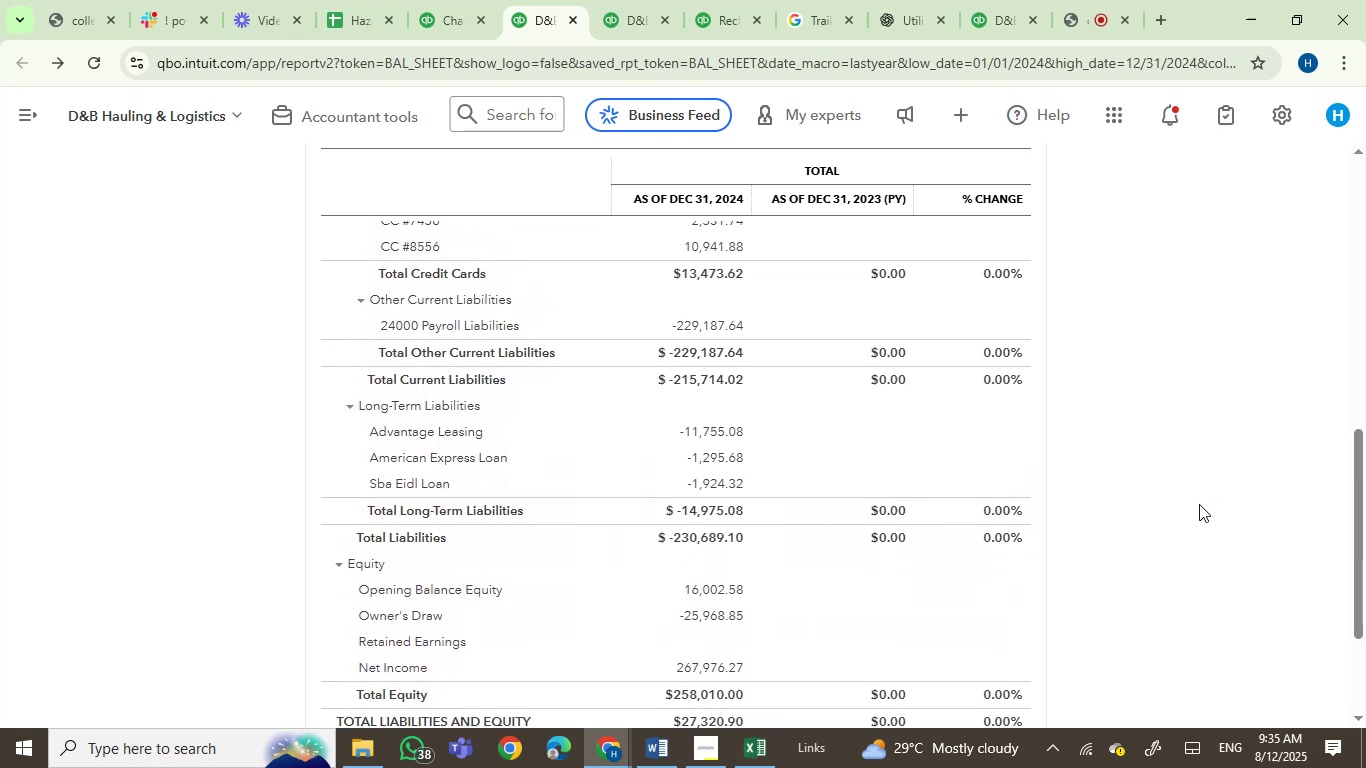 
scroll: coordinate [1199, 504], scroll_direction: down, amount: 1.0
 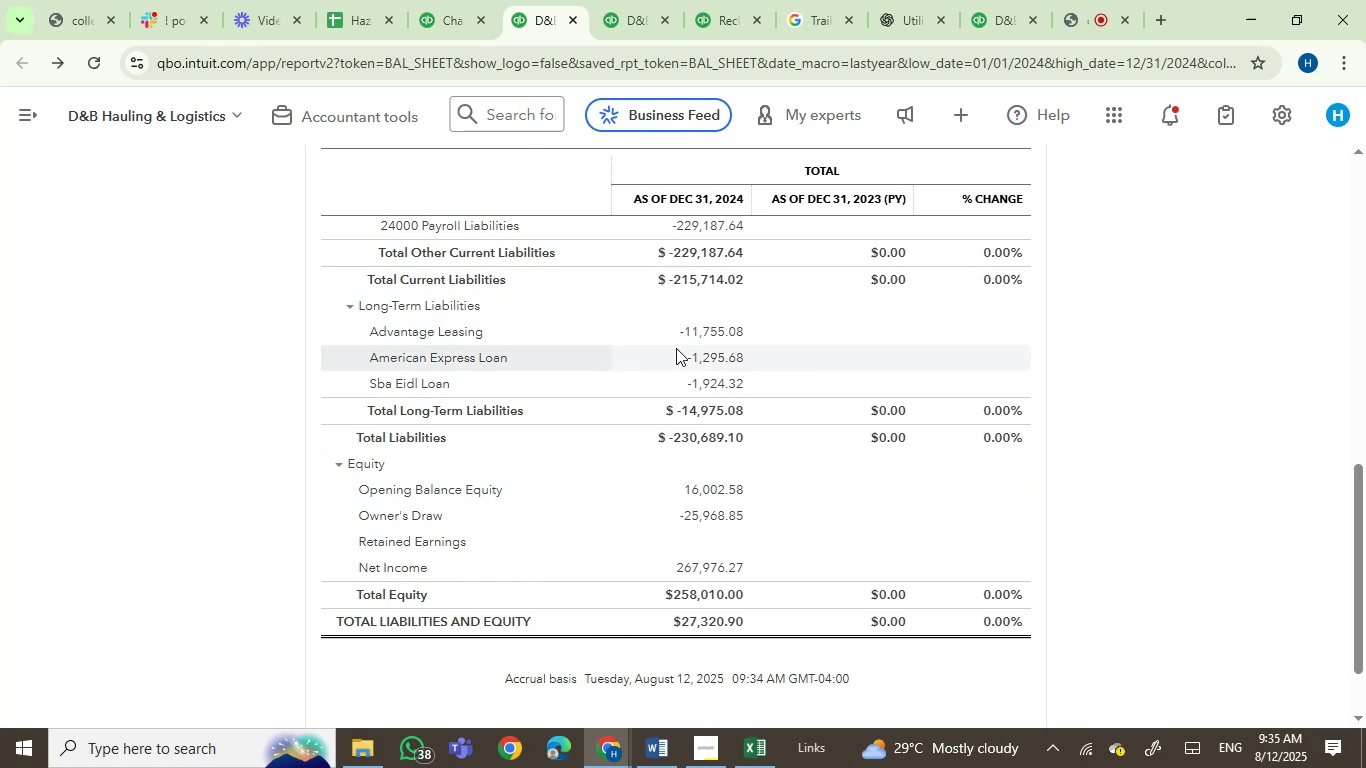 
wait(7.62)
 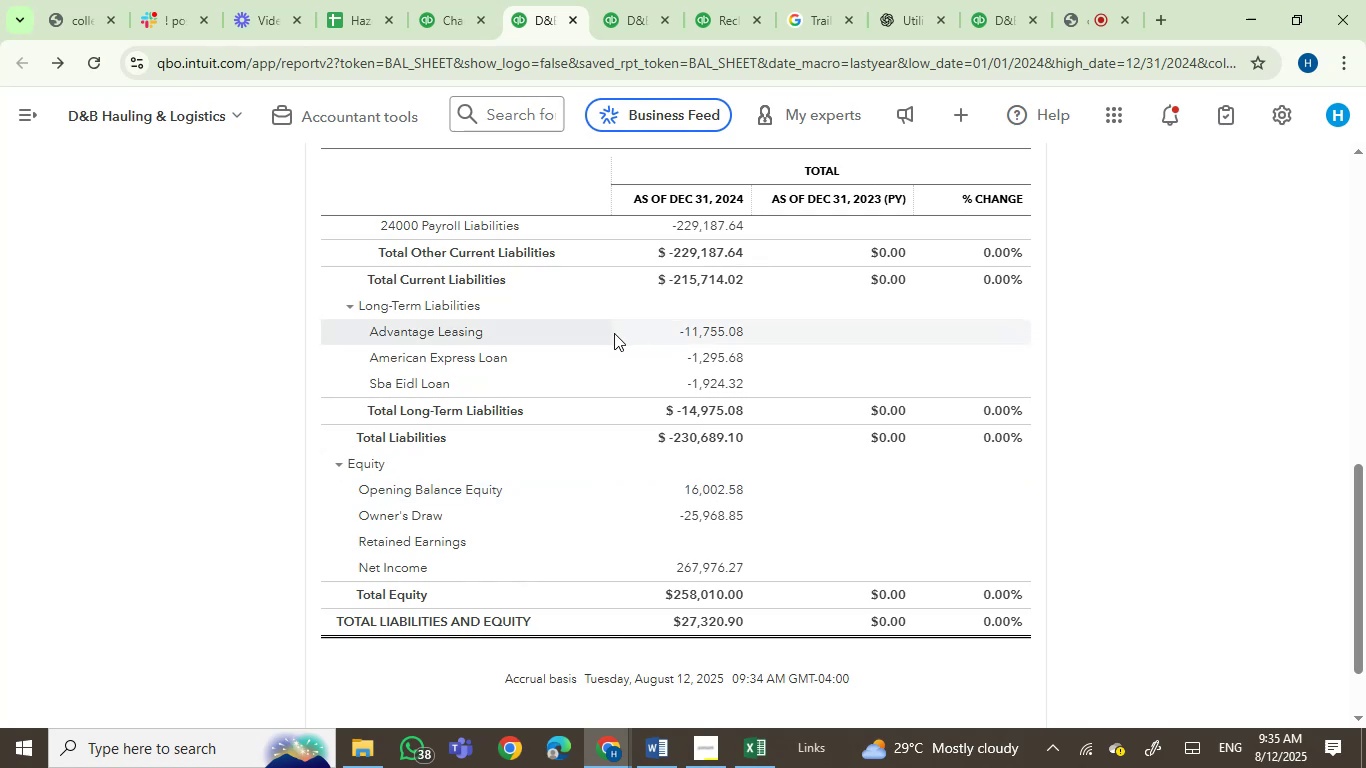 
left_click([609, 6])
 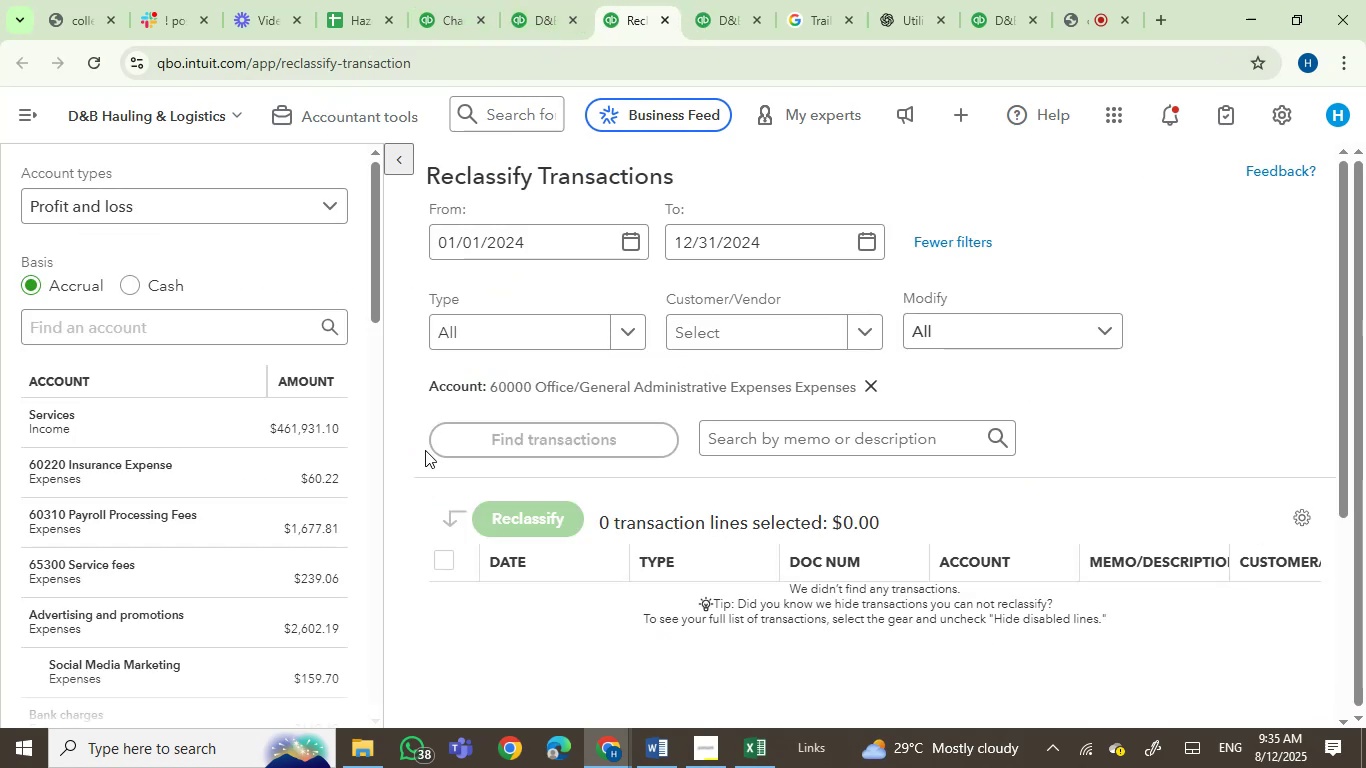 
left_click([232, 218])
 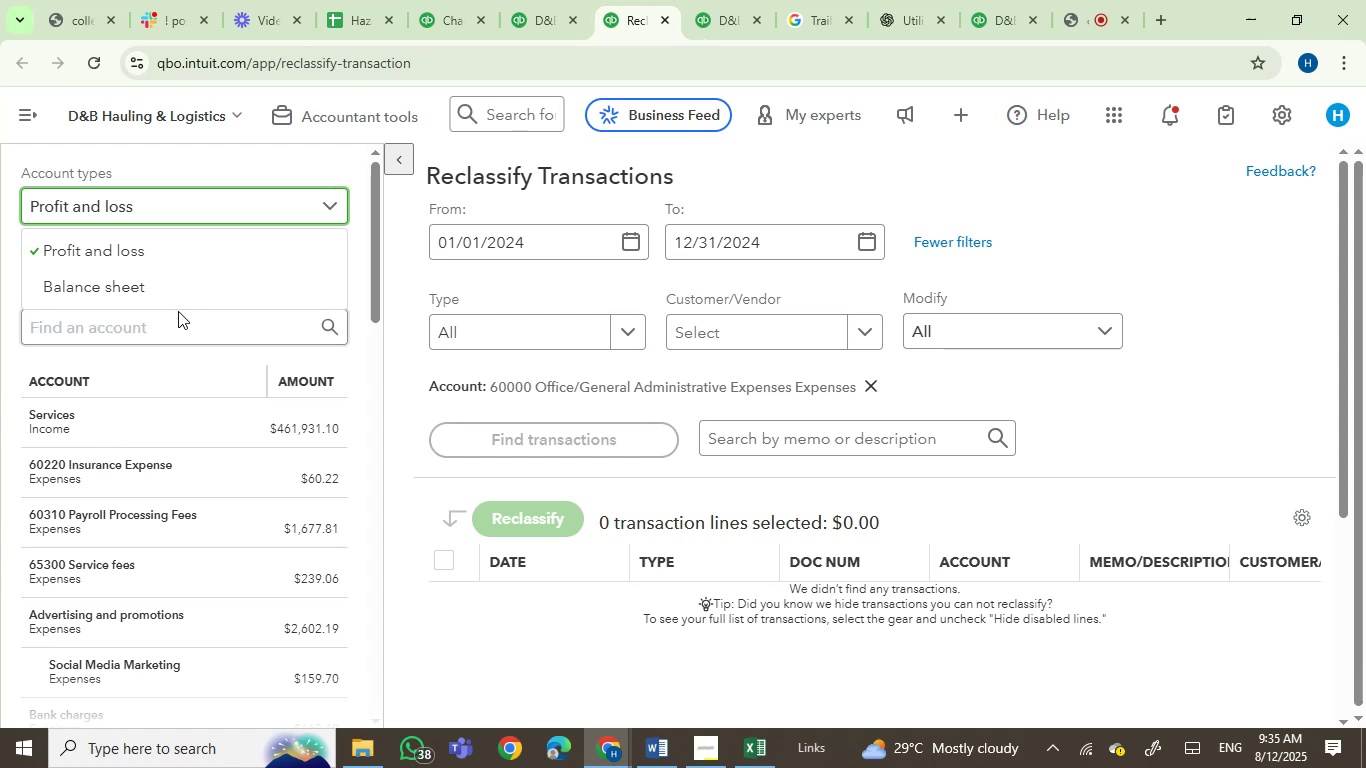 
left_click([178, 292])
 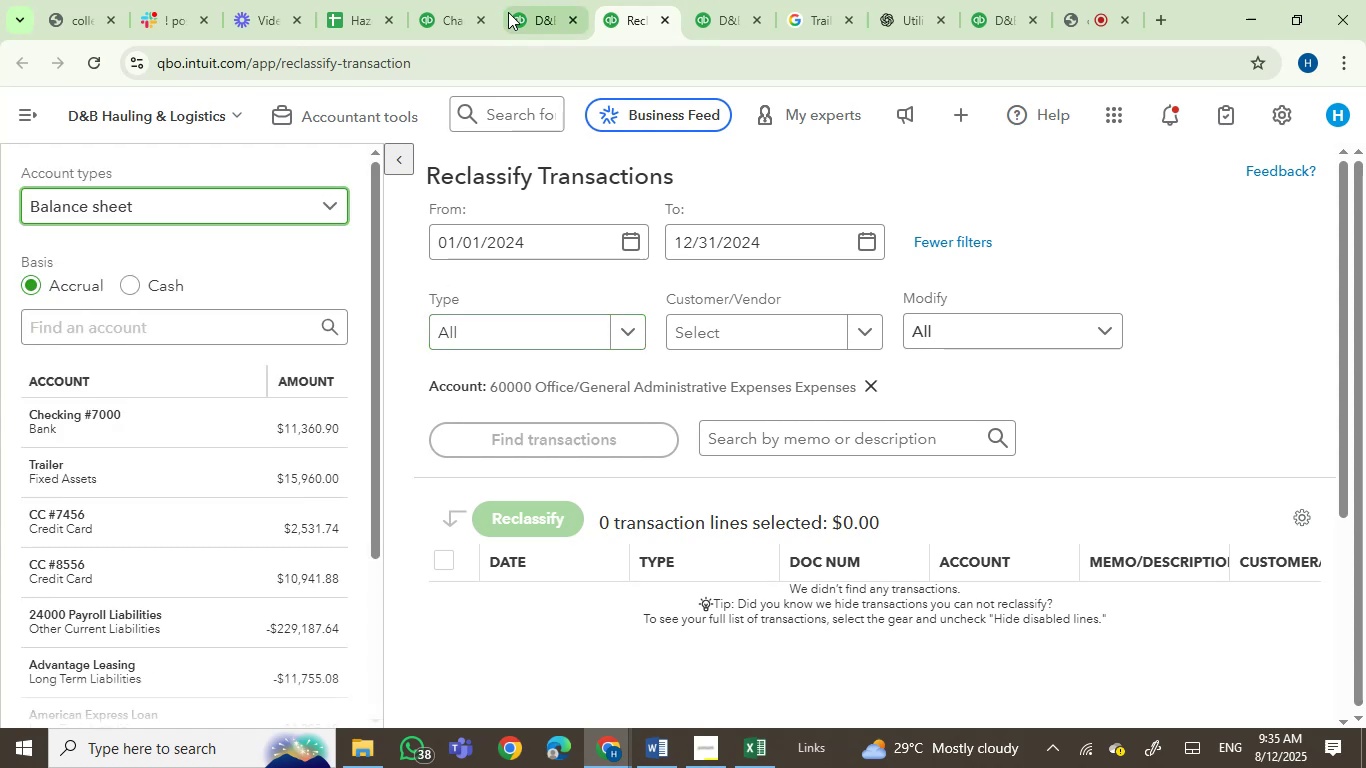 
left_click([431, 2])
 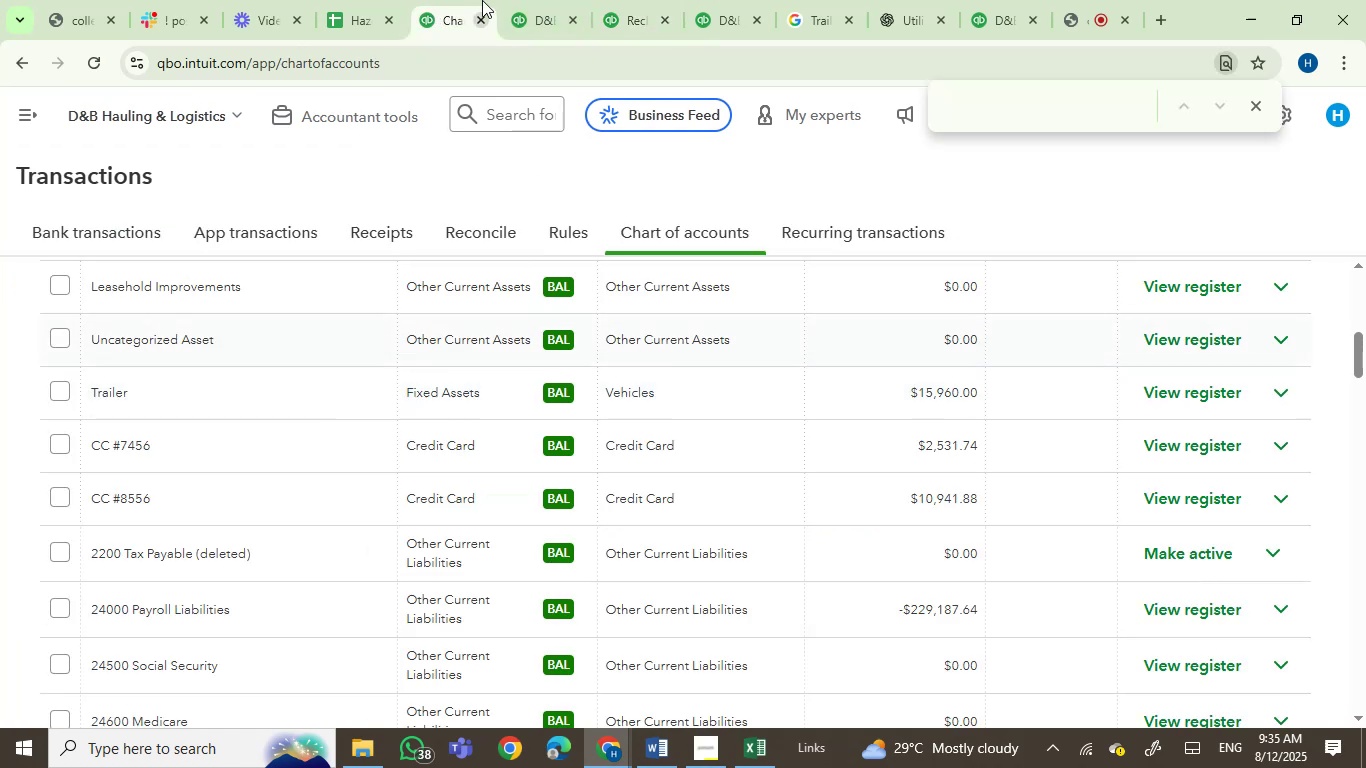 
left_click([521, 0])
 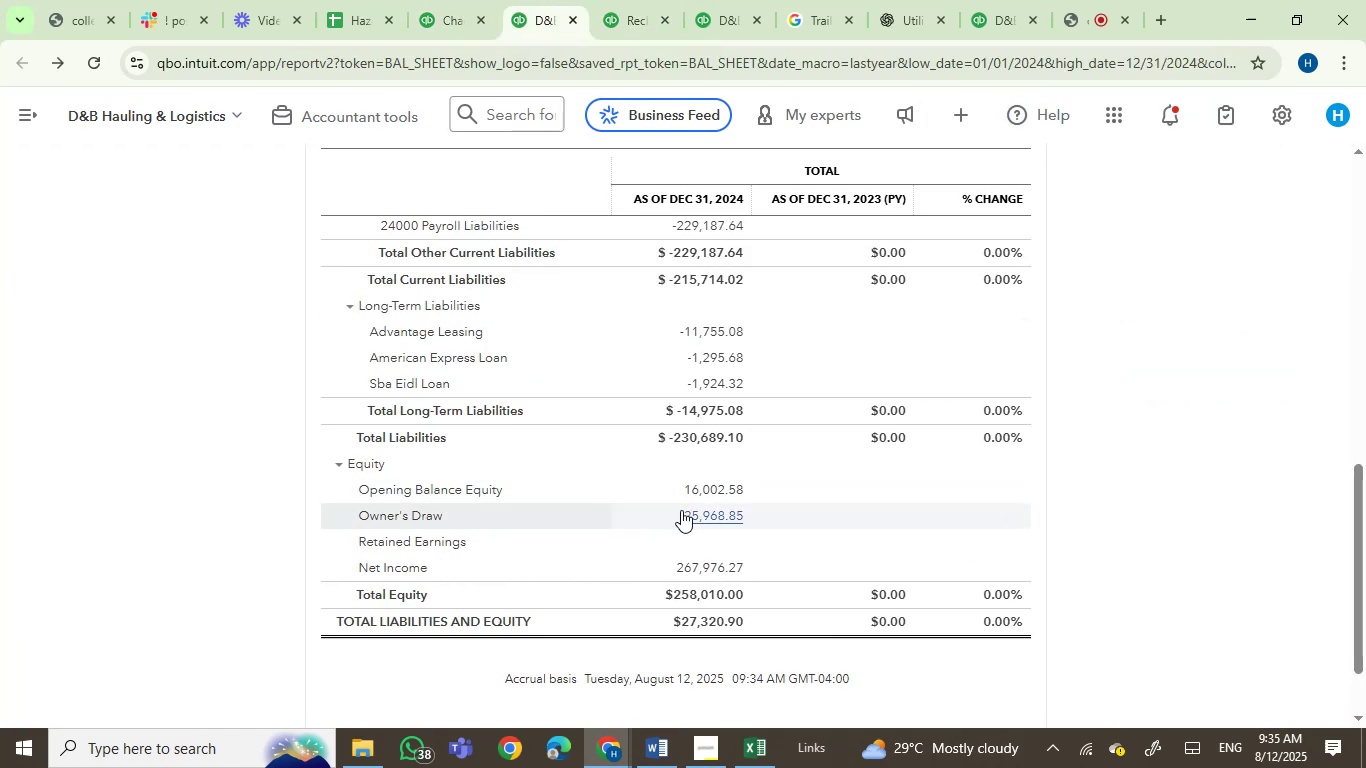 
scroll: coordinate [681, 510], scroll_direction: up, amount: 5.0
 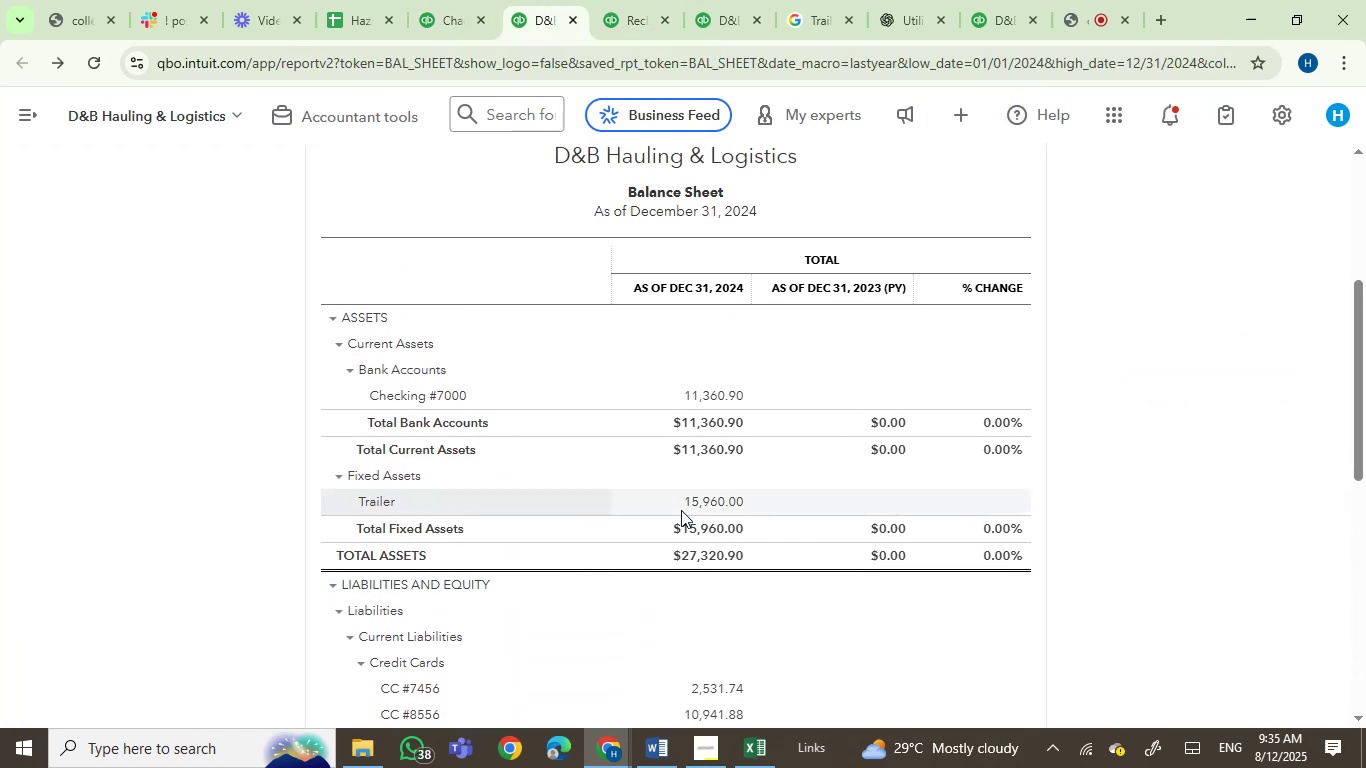 
scroll: coordinate [681, 510], scroll_direction: down, amount: 1.0
 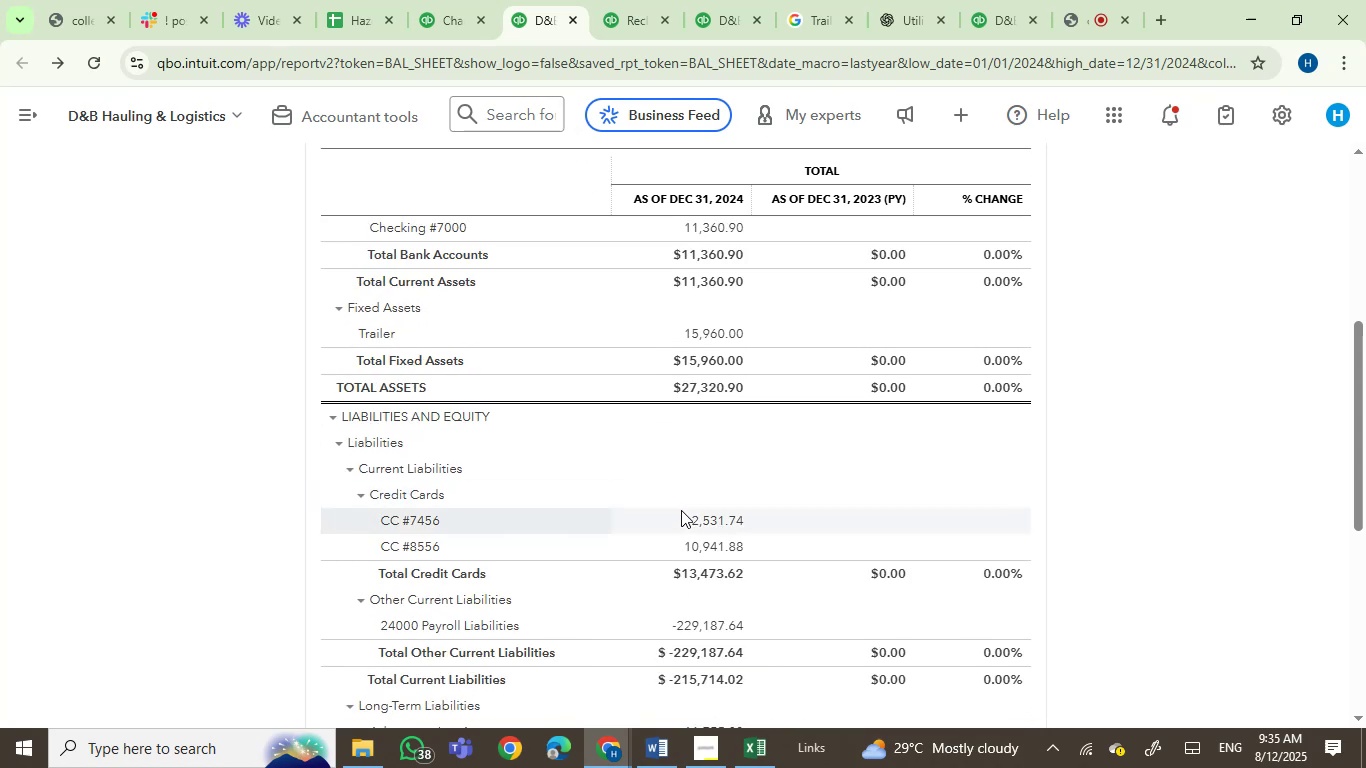 
scroll: coordinate [681, 510], scroll_direction: up, amount: 1.0
 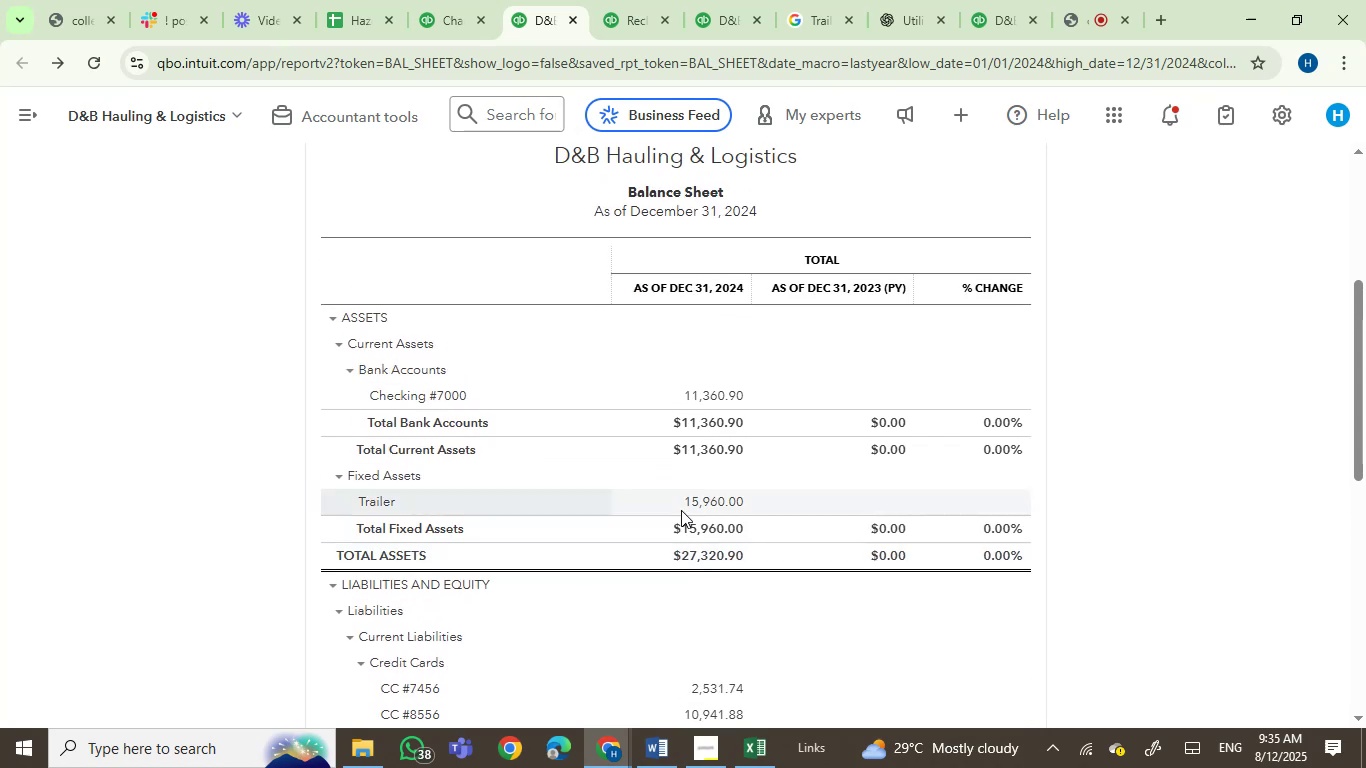 
scroll: coordinate [681, 510], scroll_direction: down, amount: 3.0
 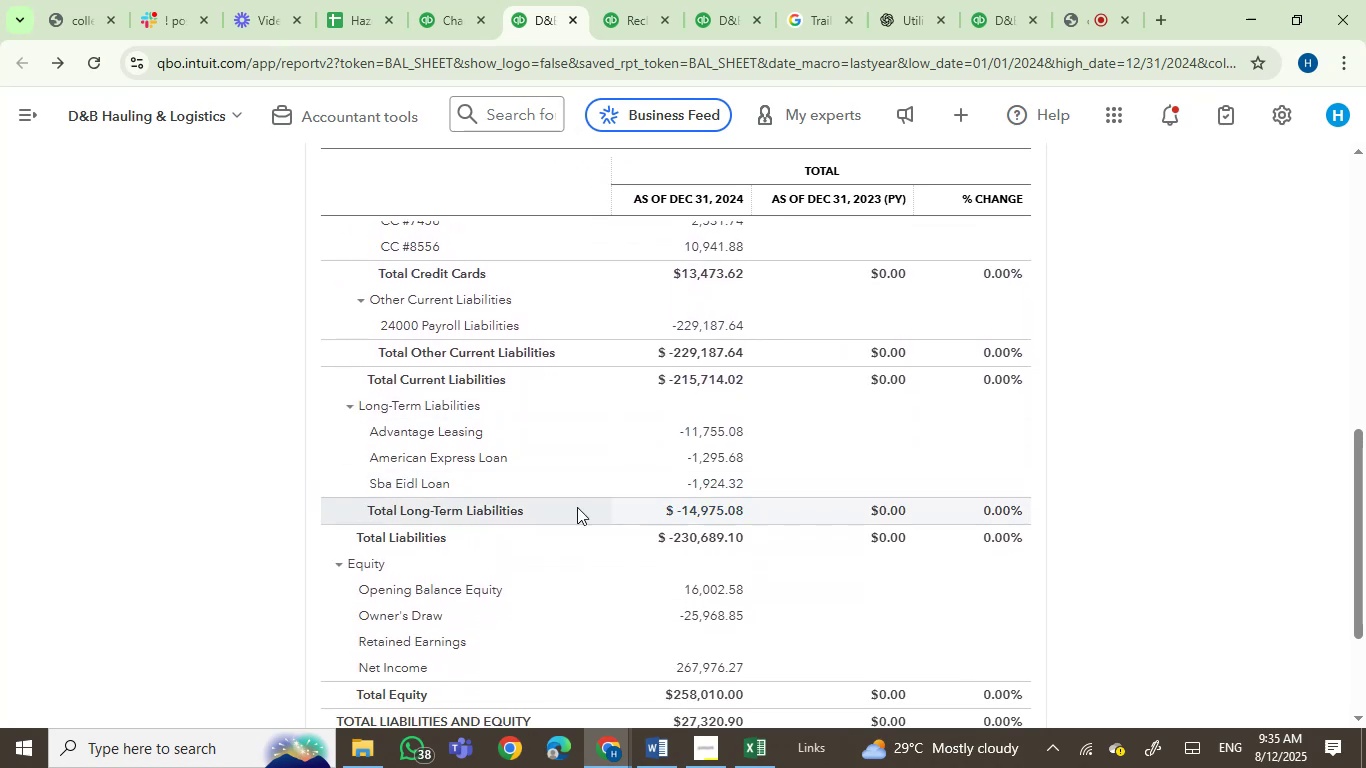 
left_click([605, 0])
 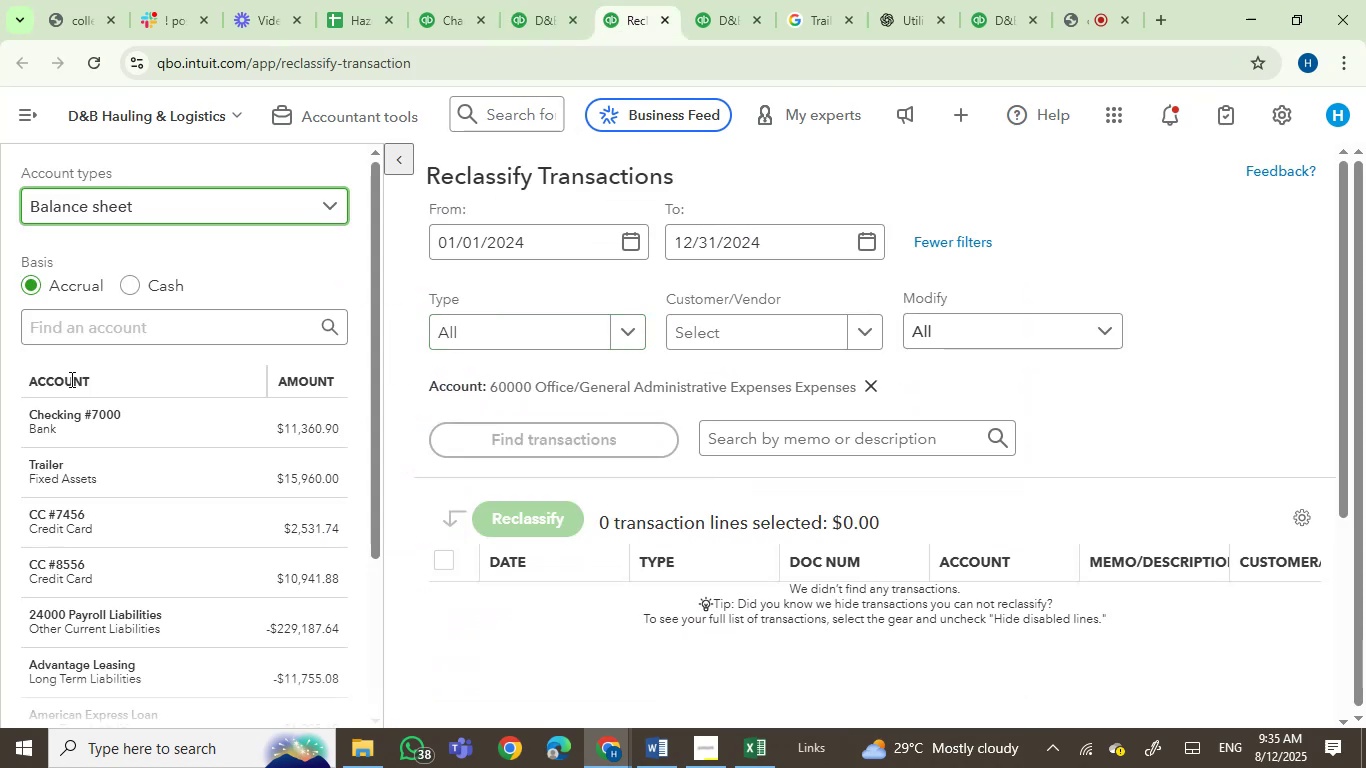 
scroll: coordinate [229, 276], scroll_direction: down, amount: 4.0
 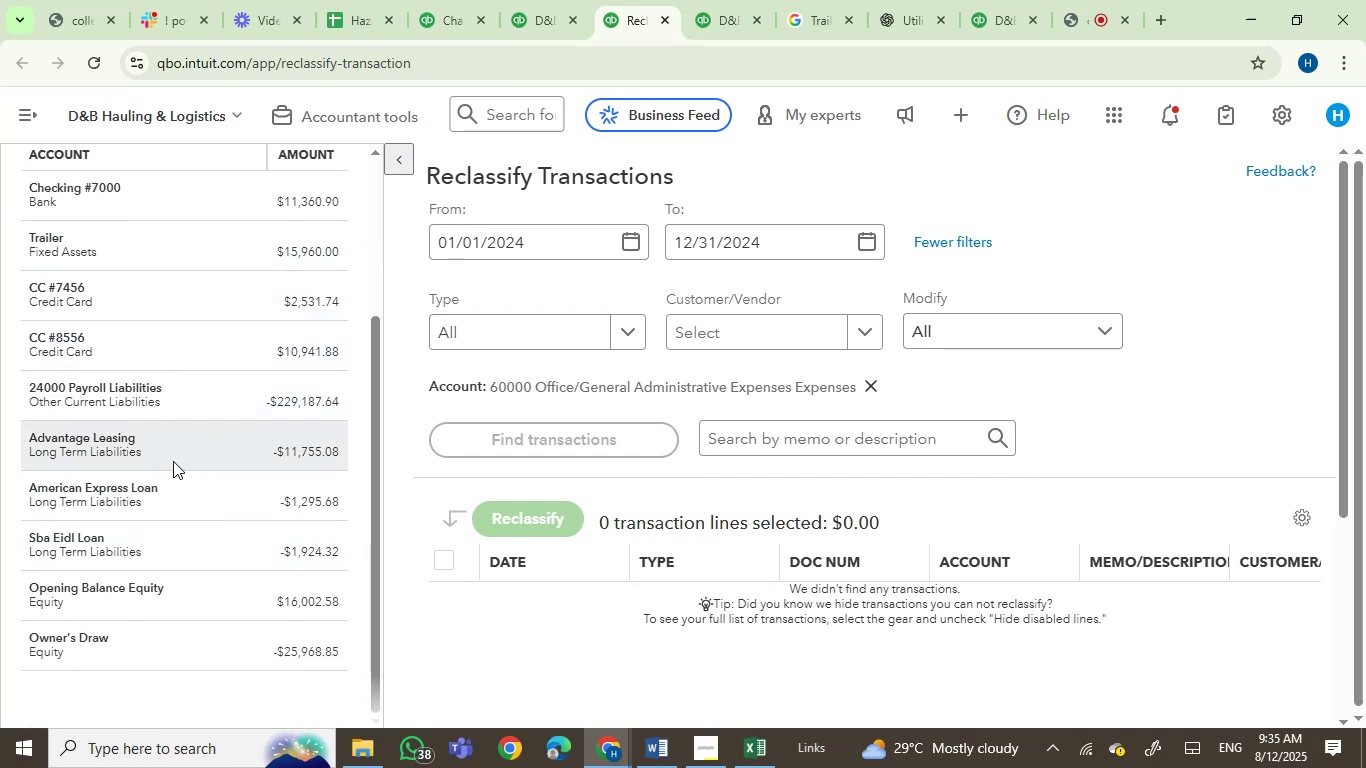 
left_click([150, 463])
 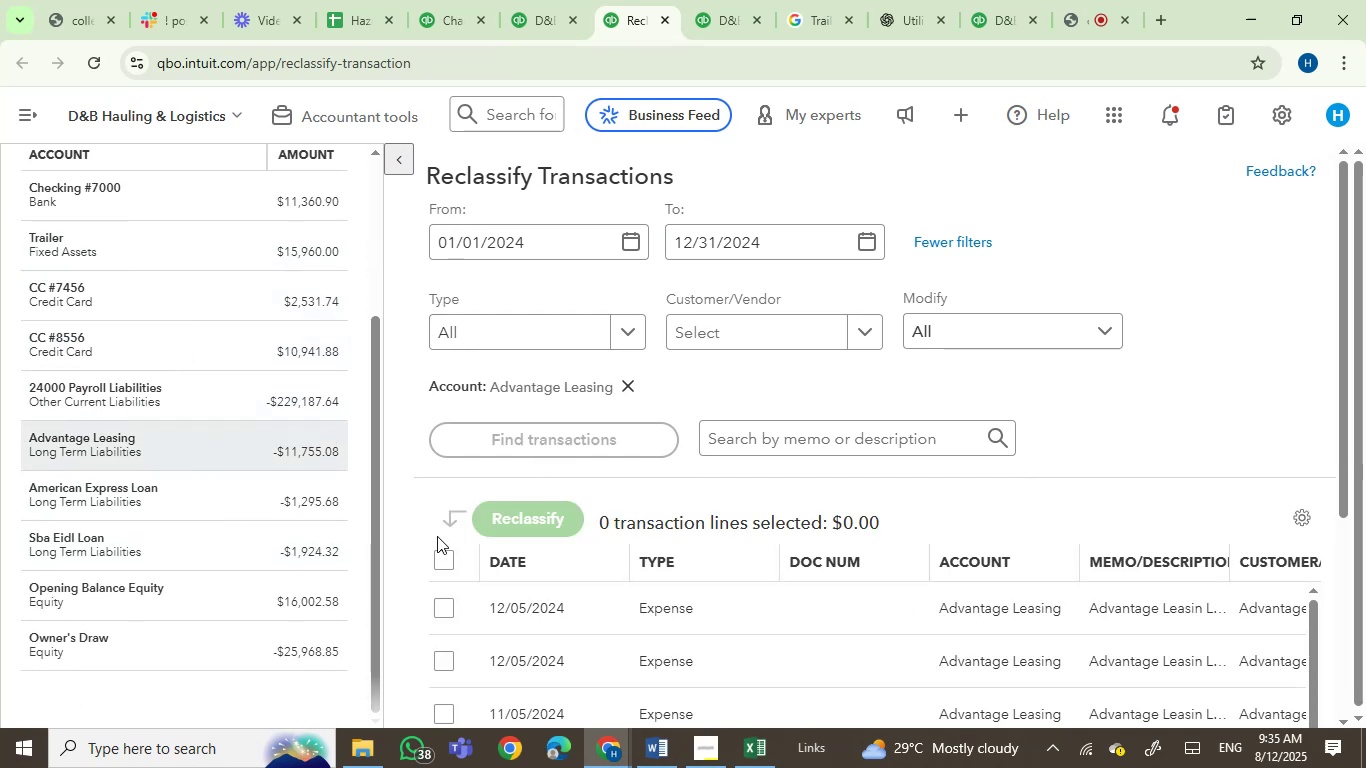 
left_click([432, 558])
 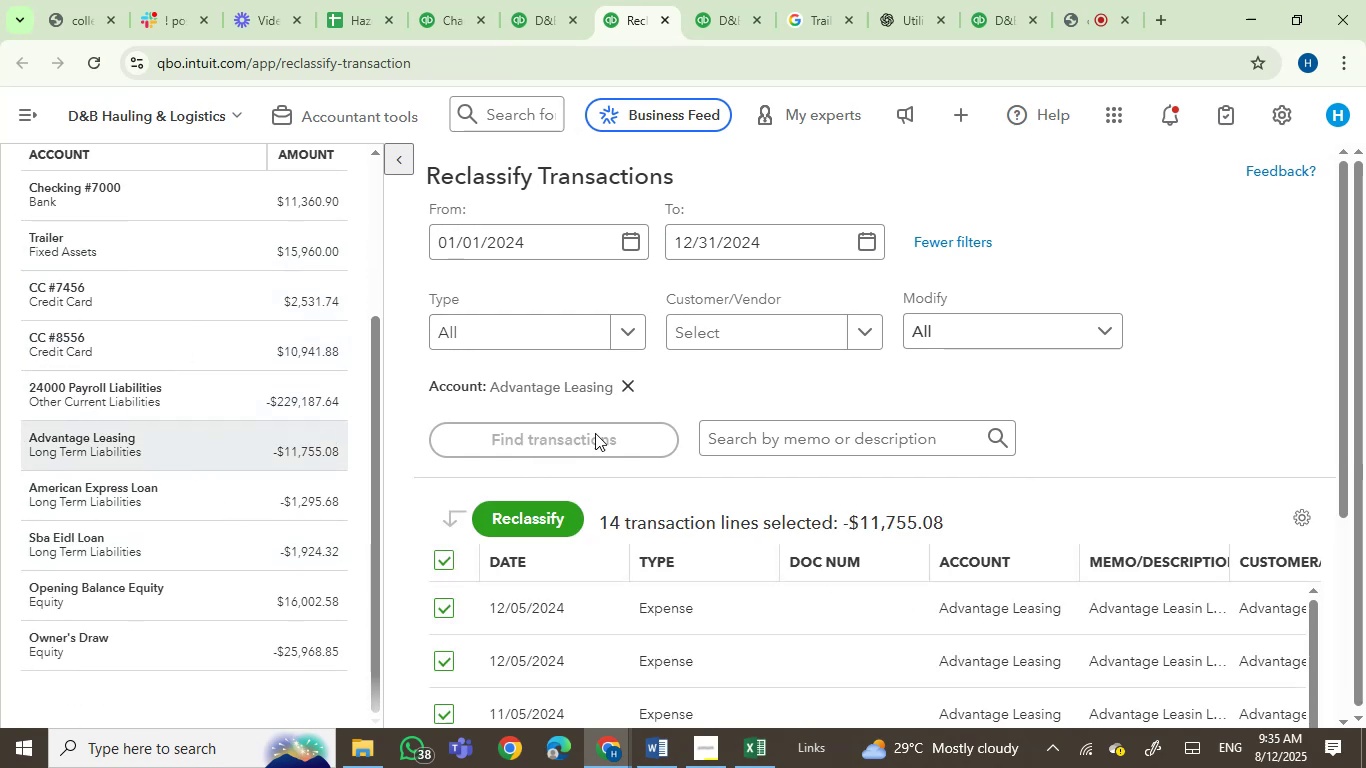 
scroll: coordinate [721, 672], scroll_direction: down, amount: 4.0
 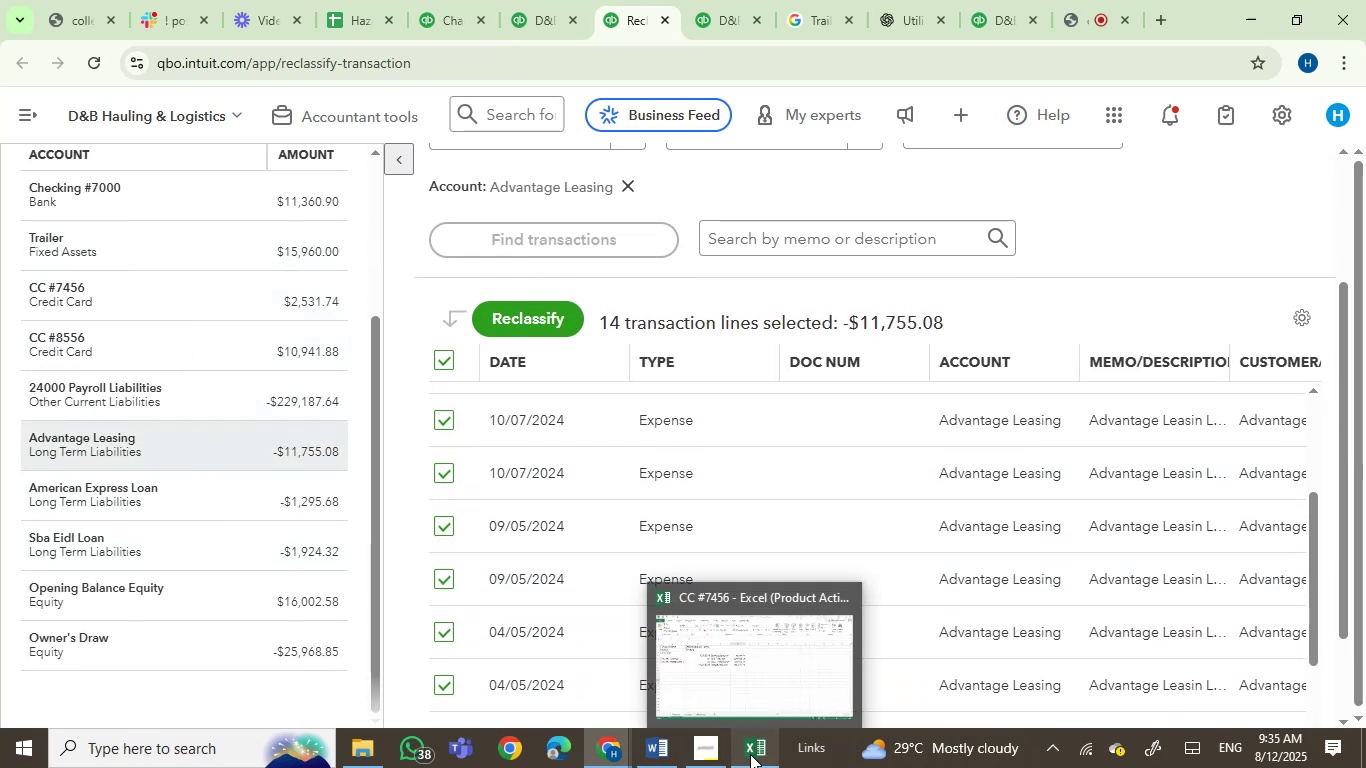 
left_click([666, 743])
 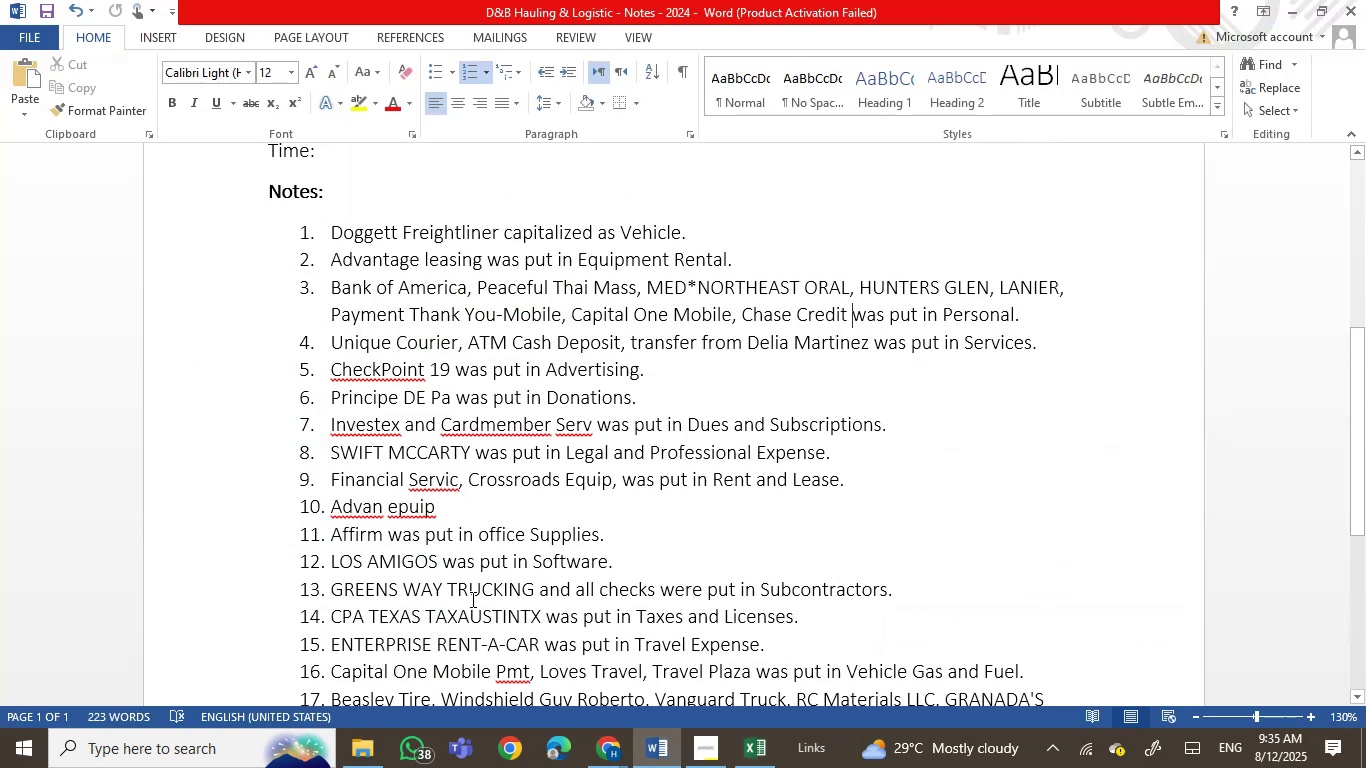 
scroll: coordinate [471, 599], scroll_direction: down, amount: 1.0
 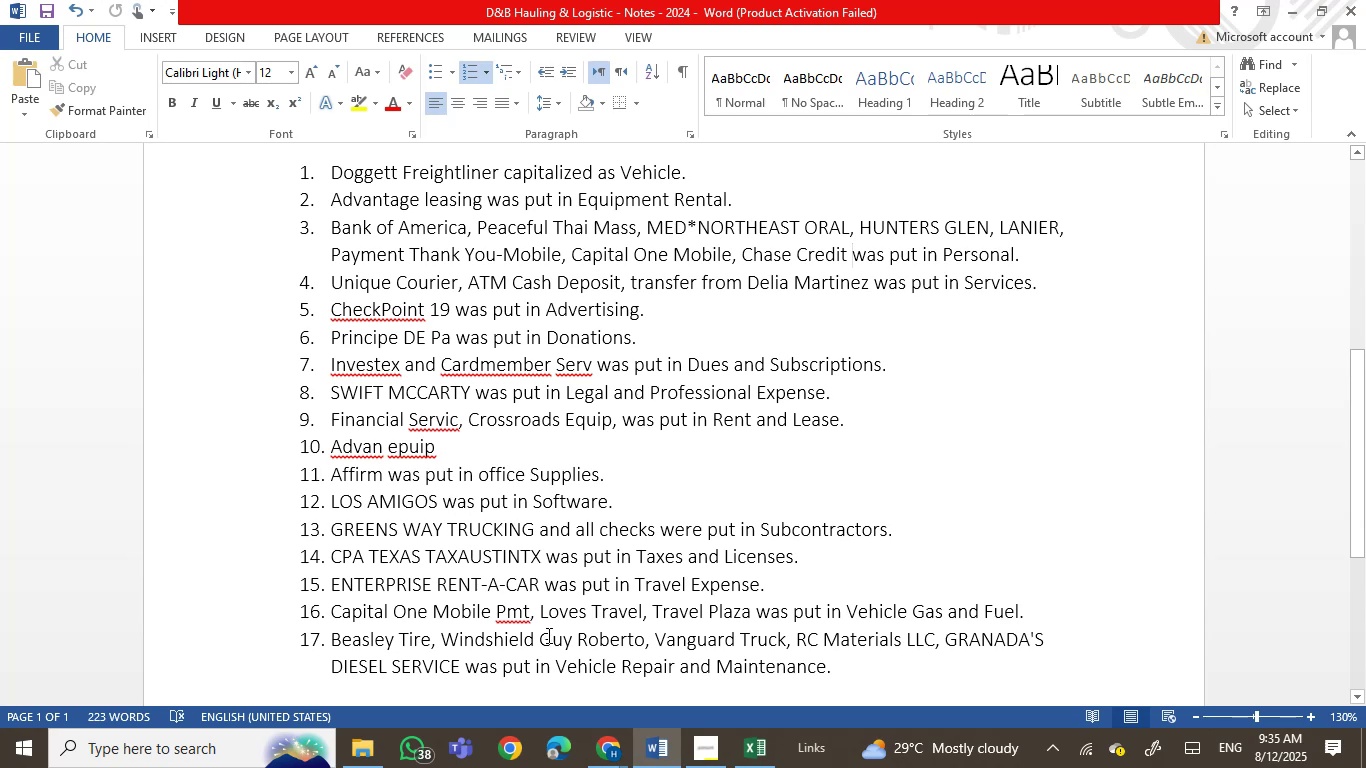 
left_click([644, 749])
 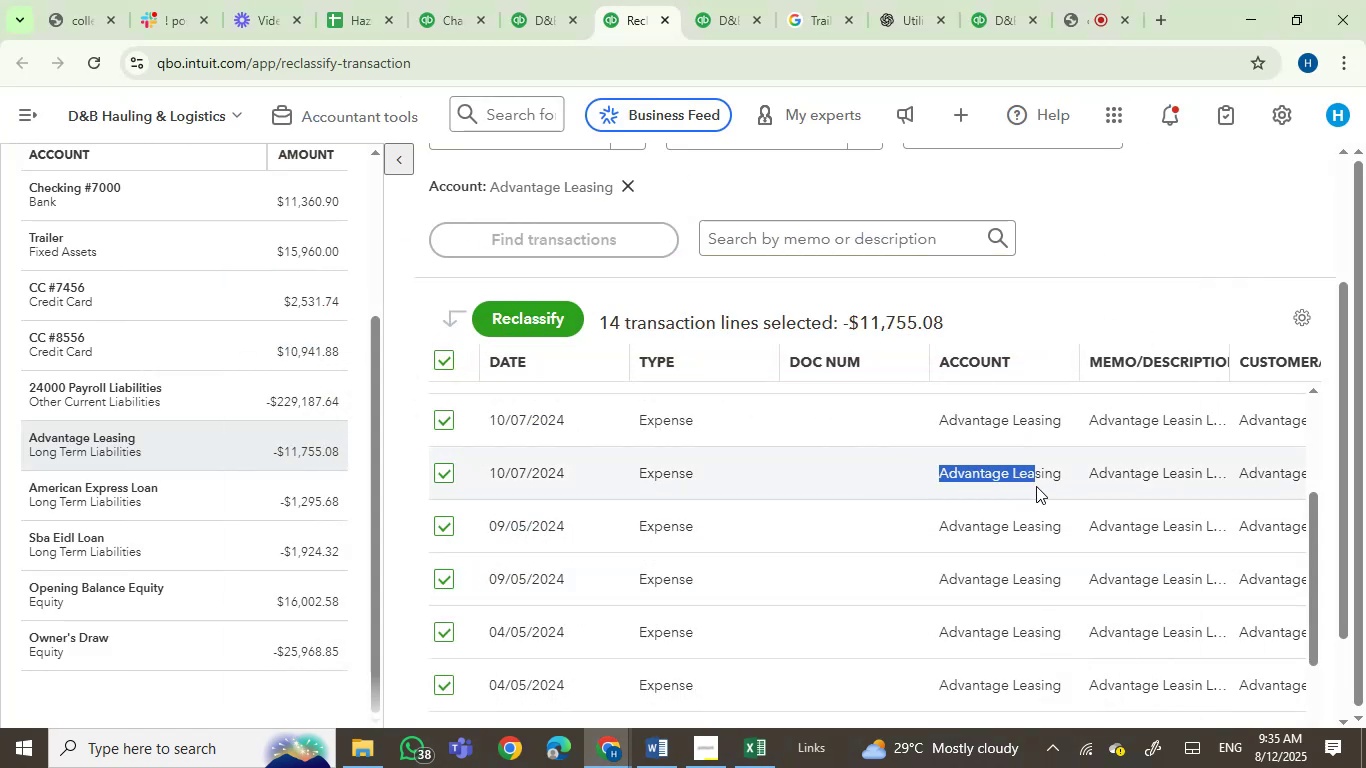 
key(Control+C)
 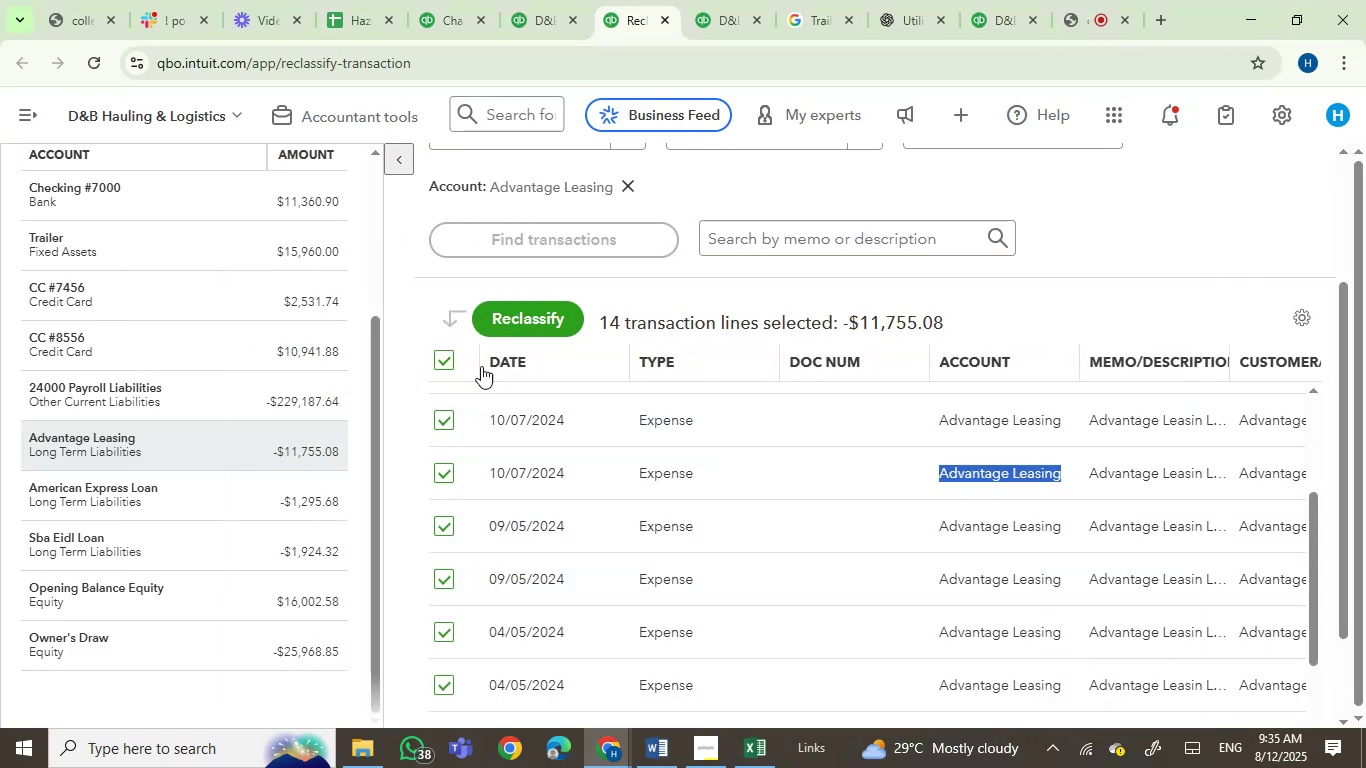 
left_click([500, 318])
 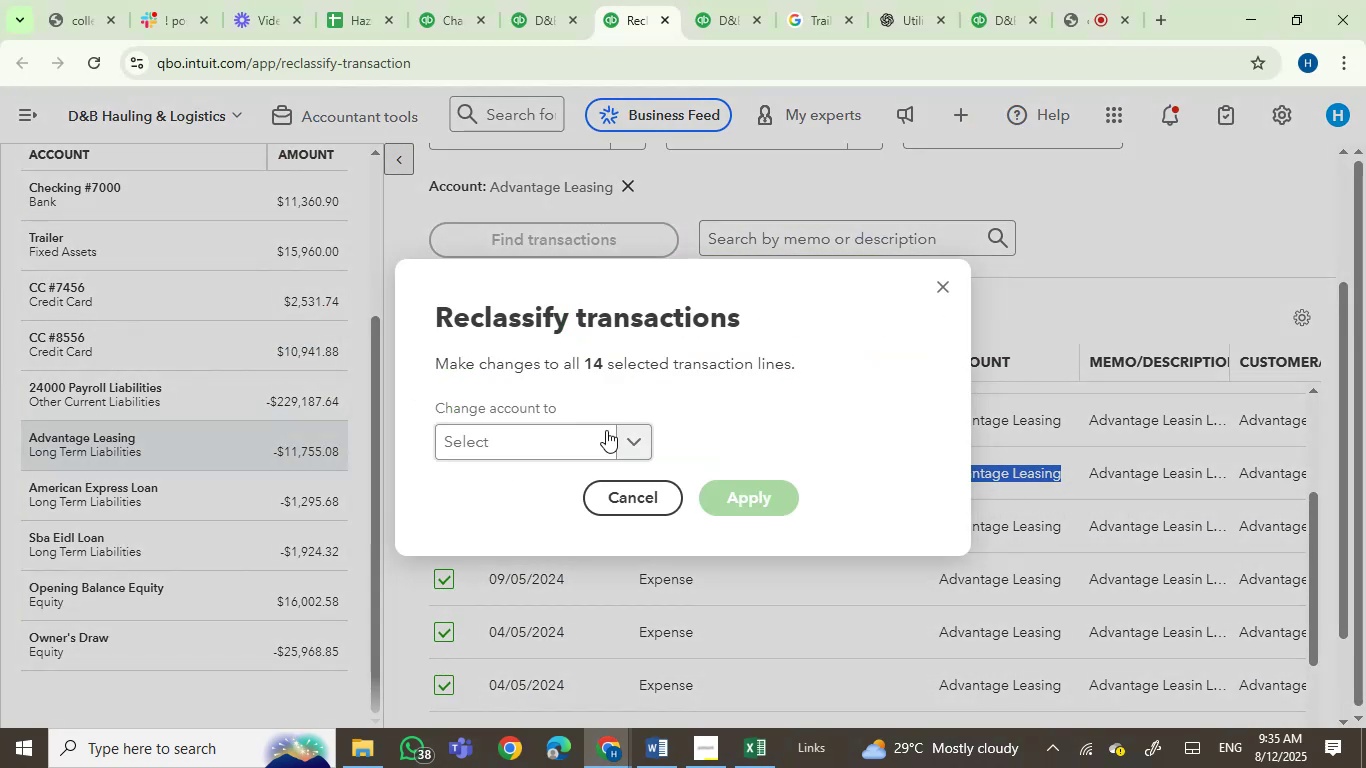 
left_click([557, 440])
 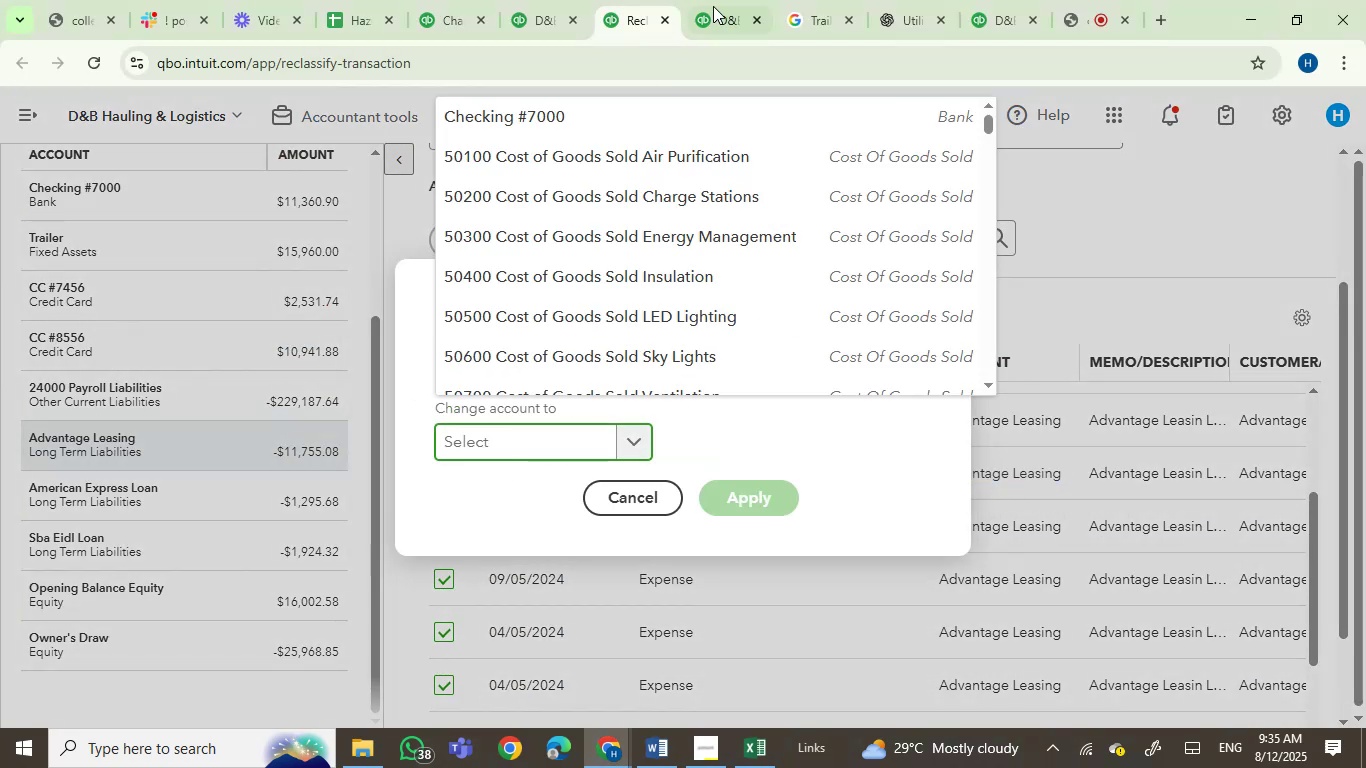 
left_click([787, 0])
 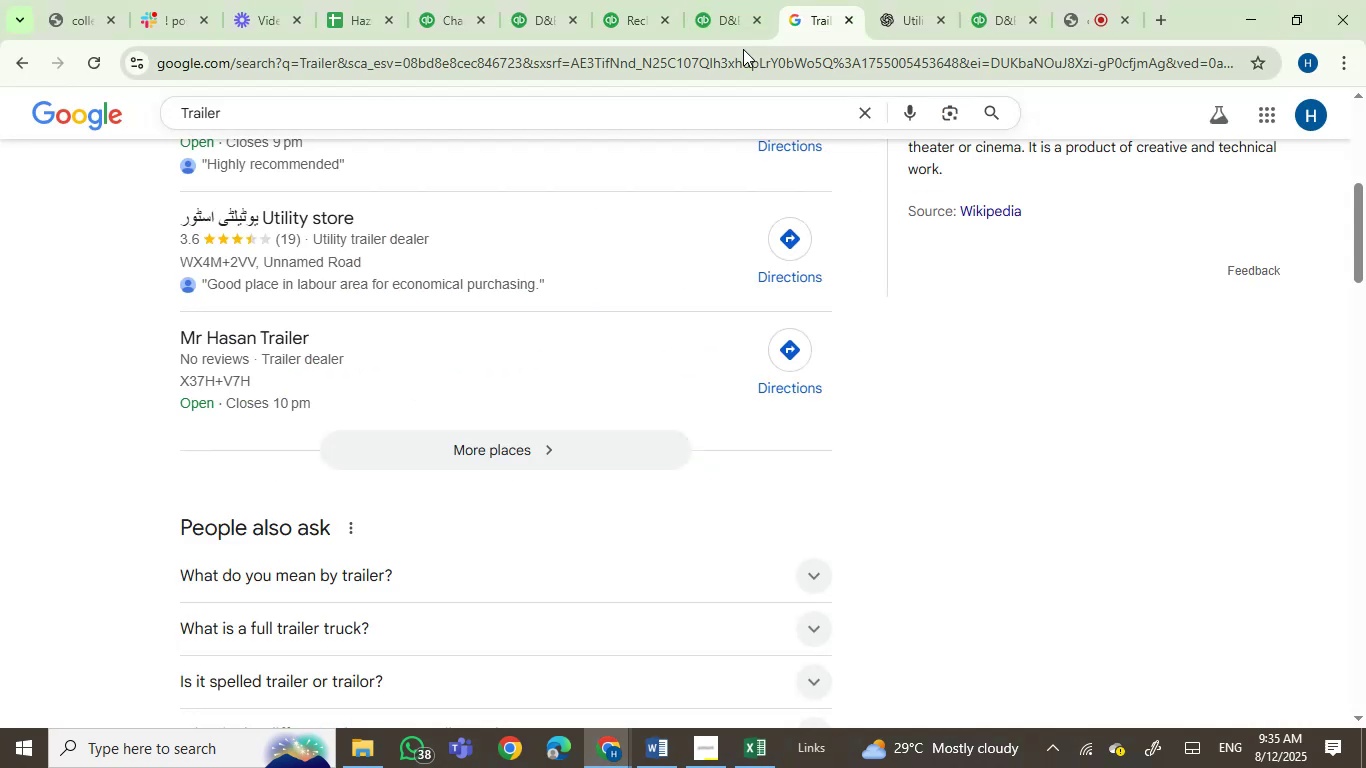 
left_click([741, 49])
 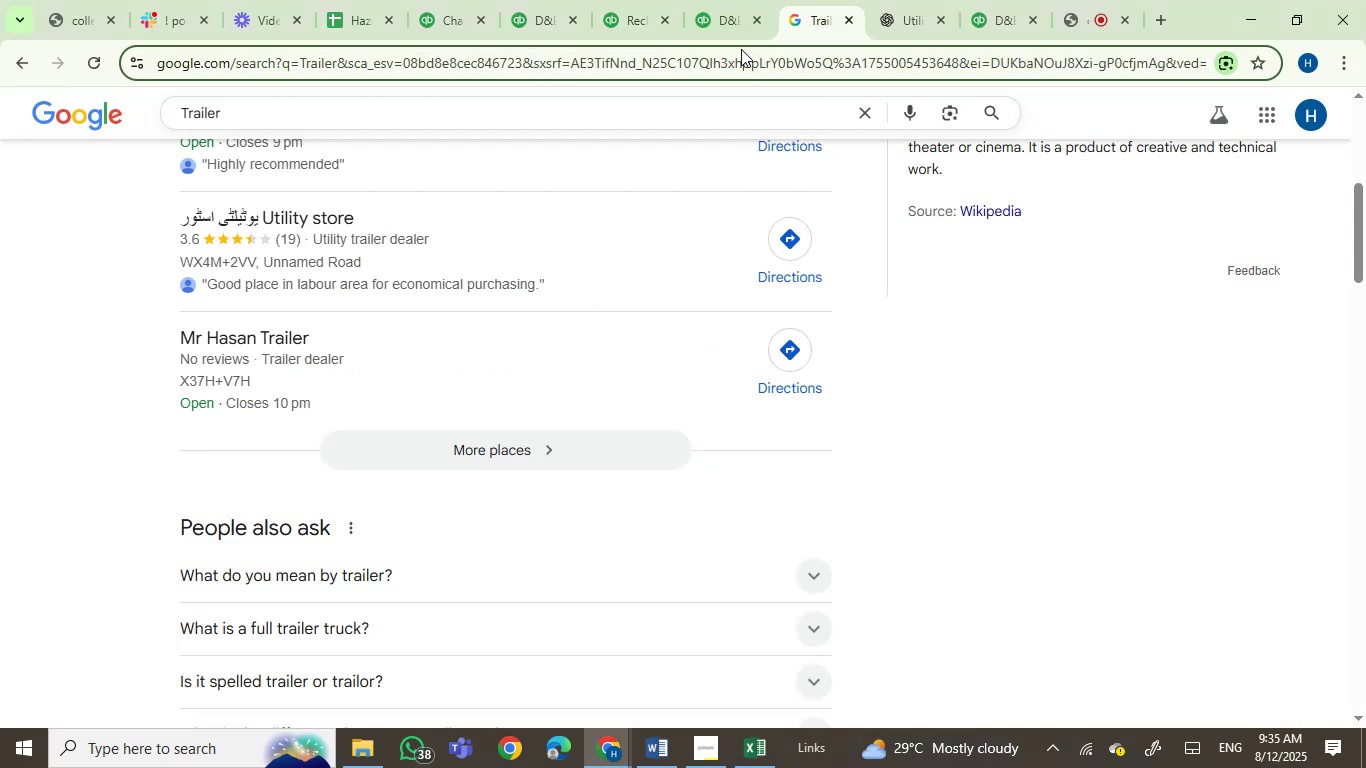 
key(Control+V)
 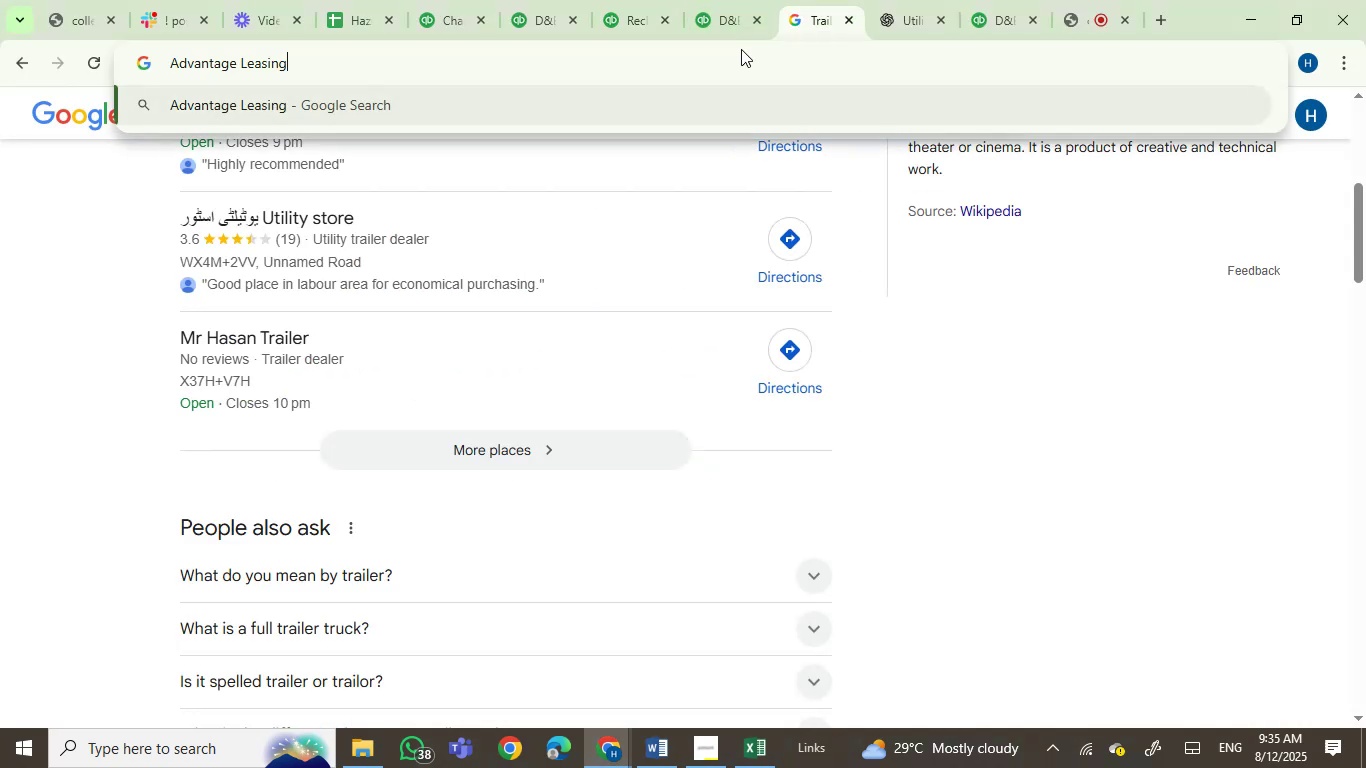 
key(Enter)
 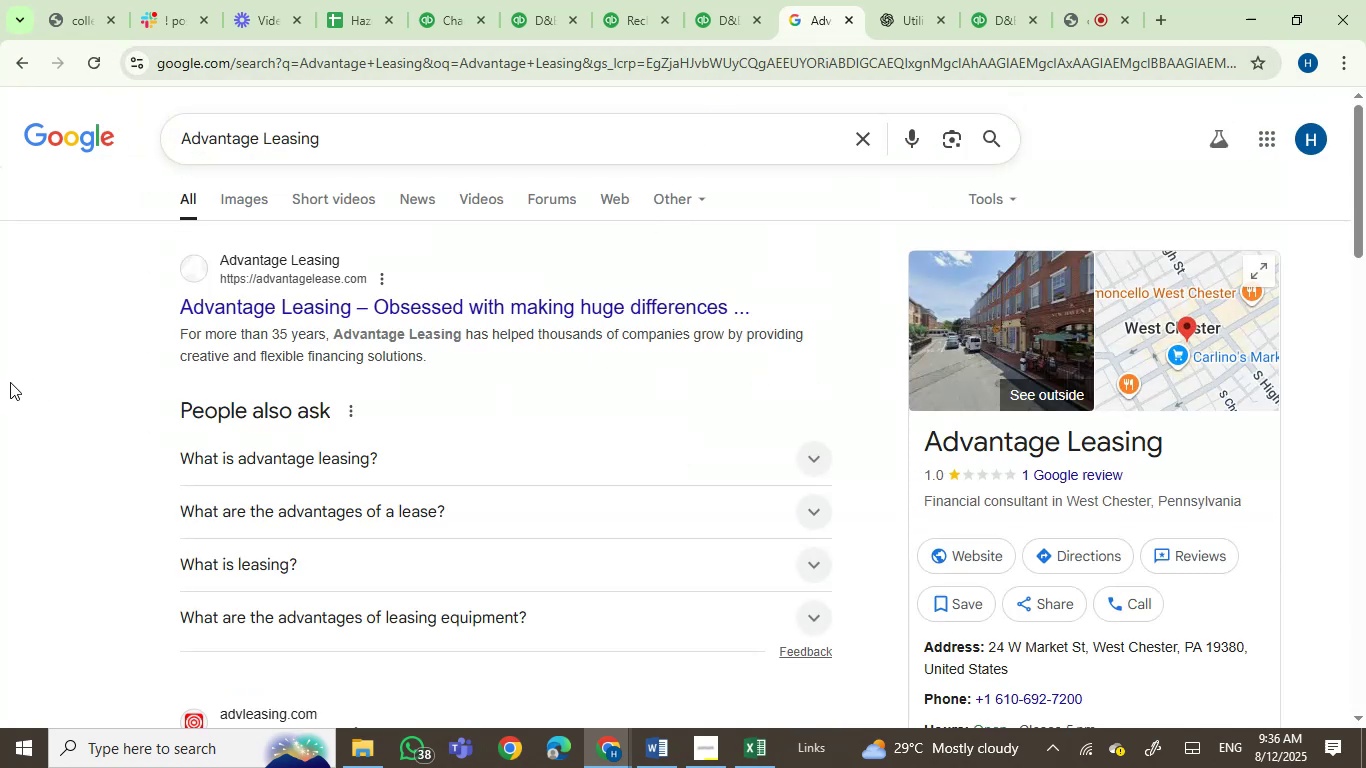 
wait(10.27)
 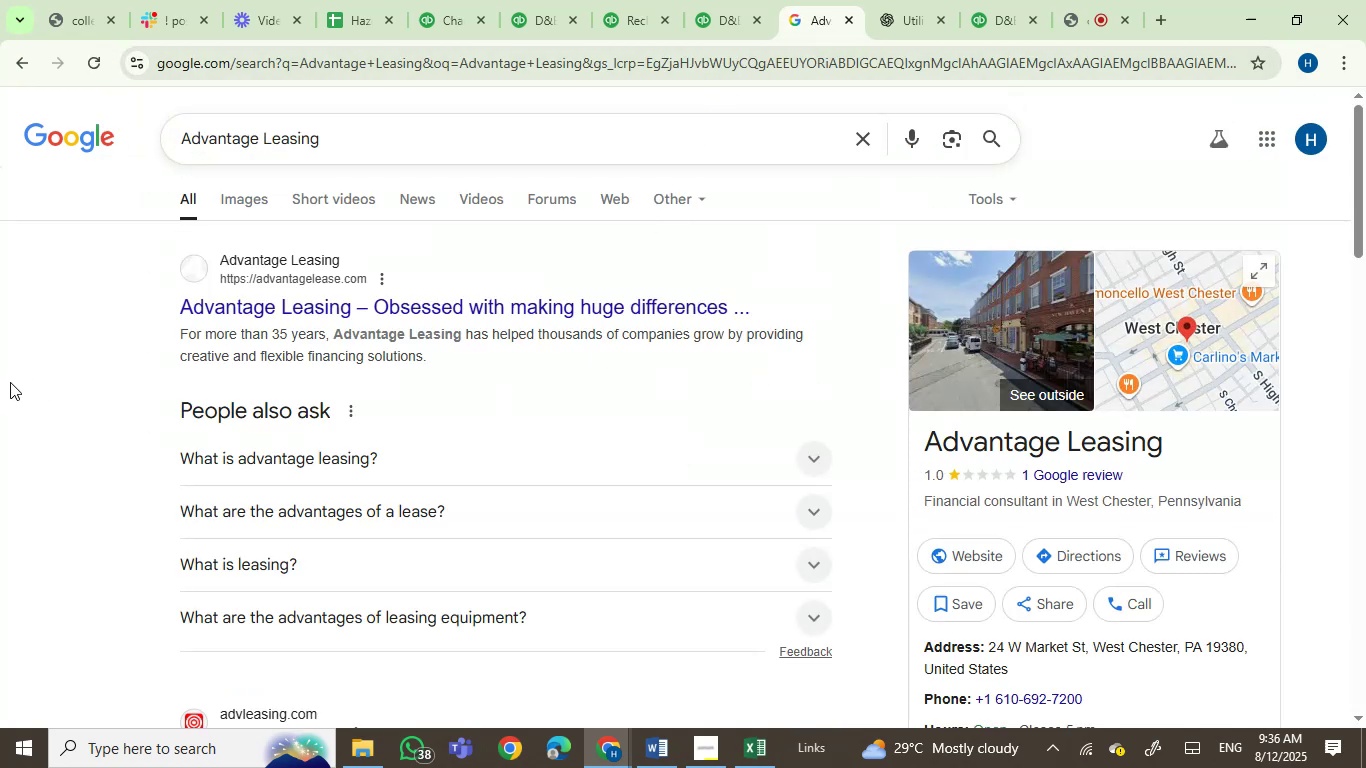 
left_click([226, 460])
 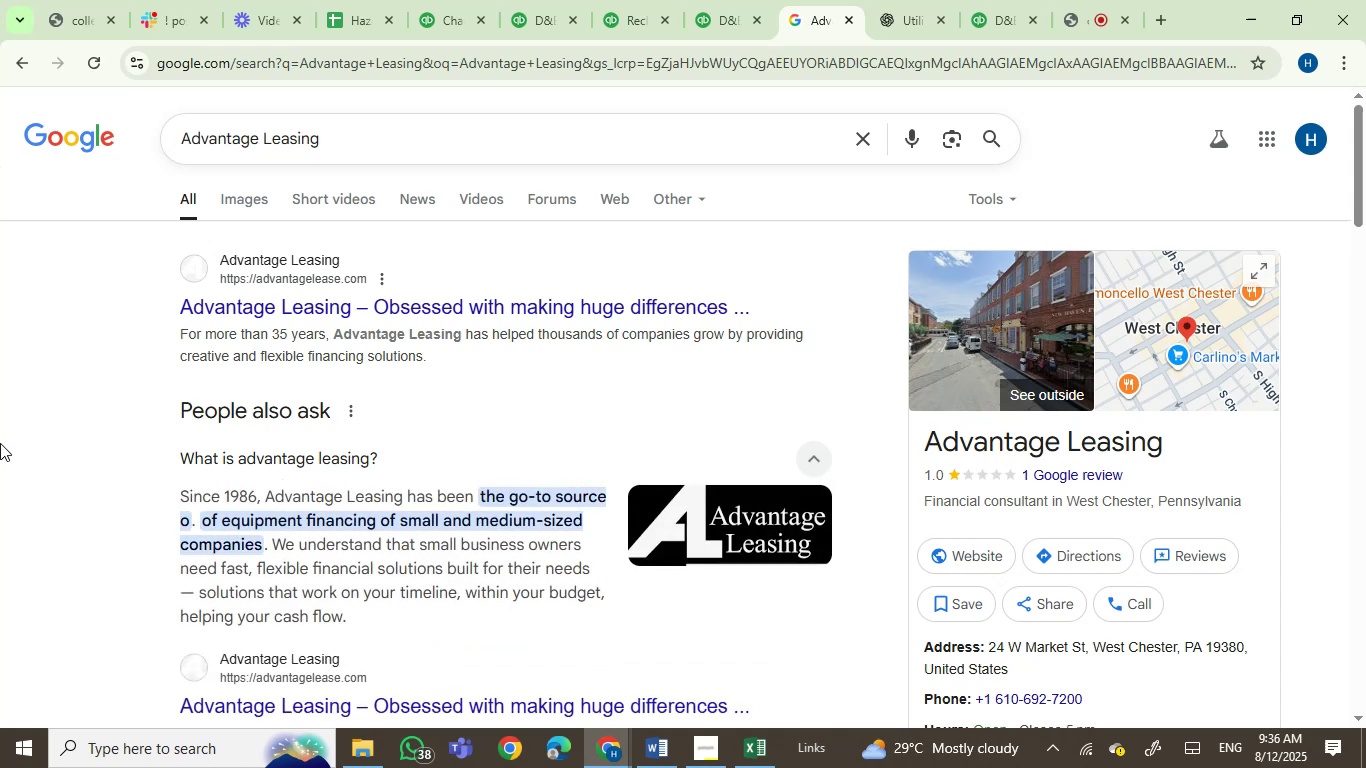 
wait(10.97)
 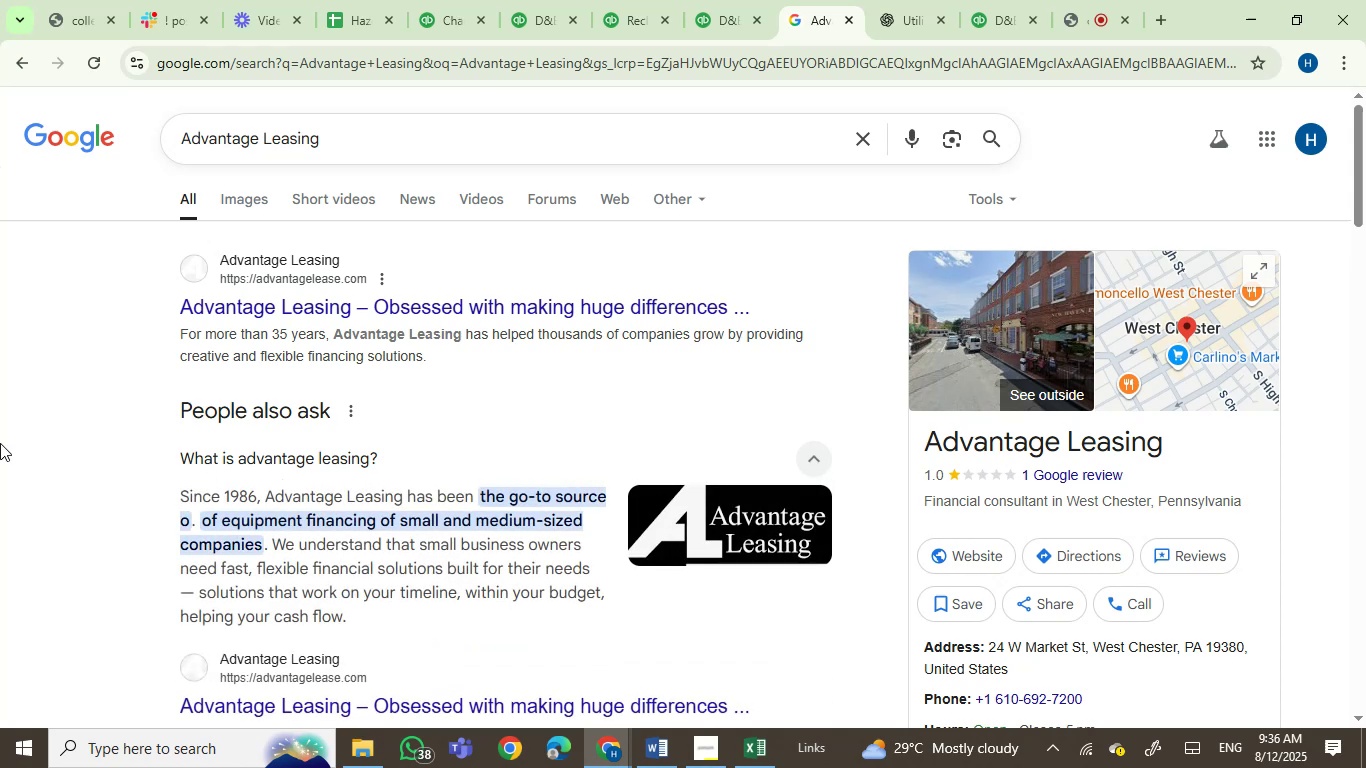 
left_click([461, 16])
 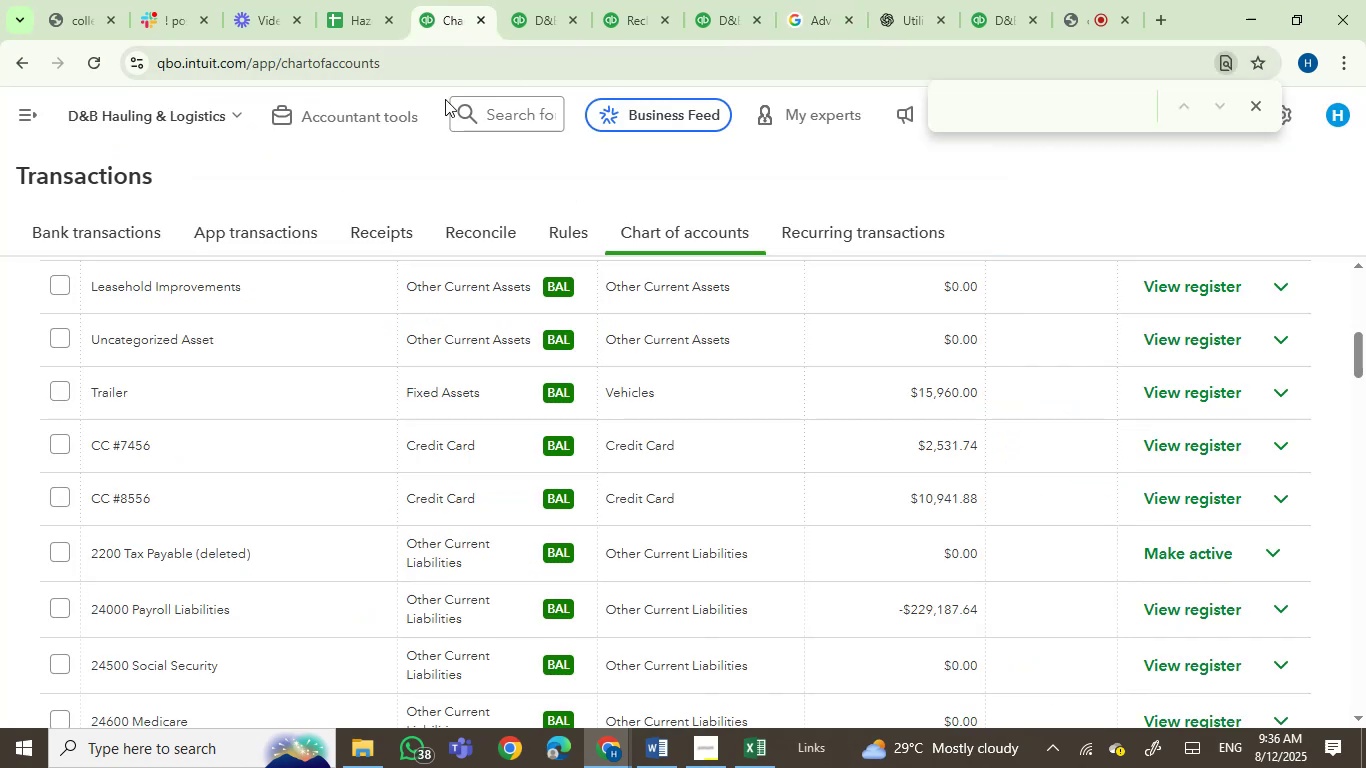 
wait(5.42)
 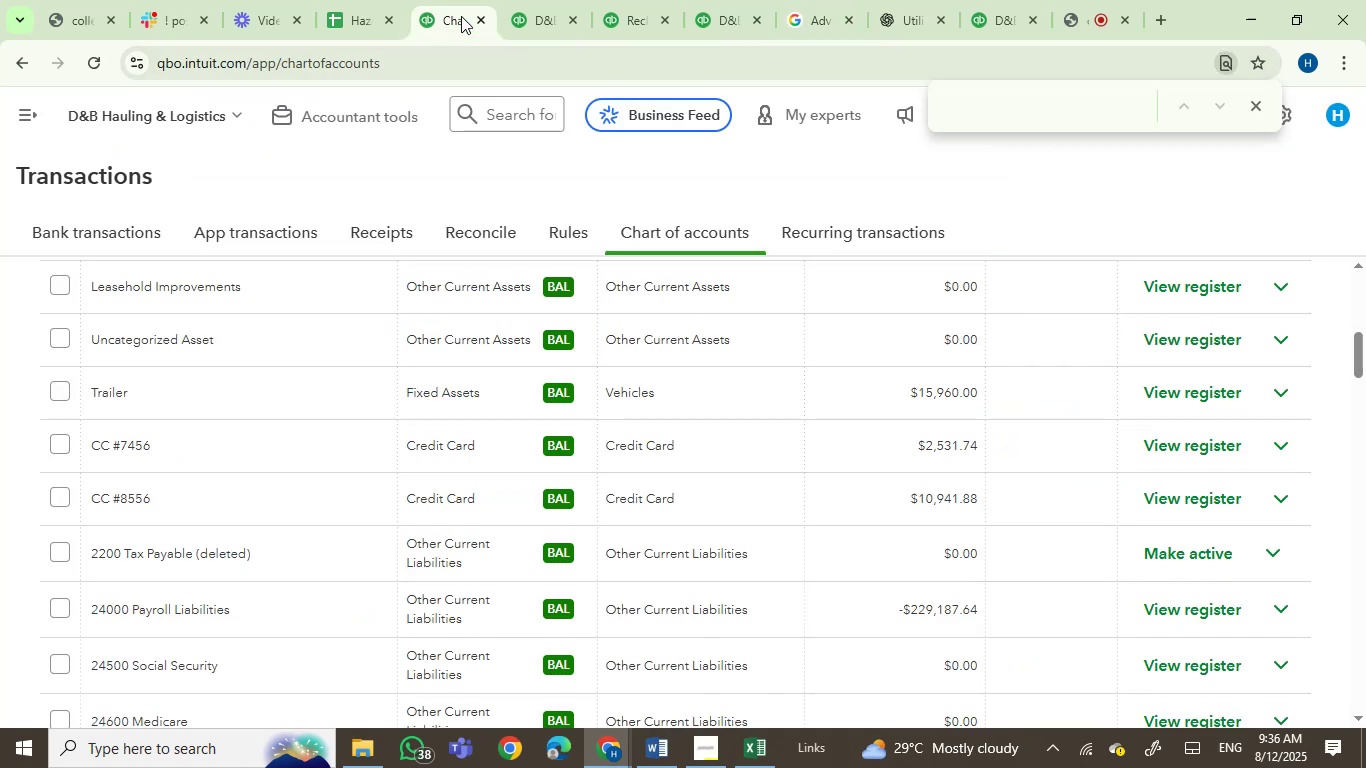 
left_click([531, 0])
 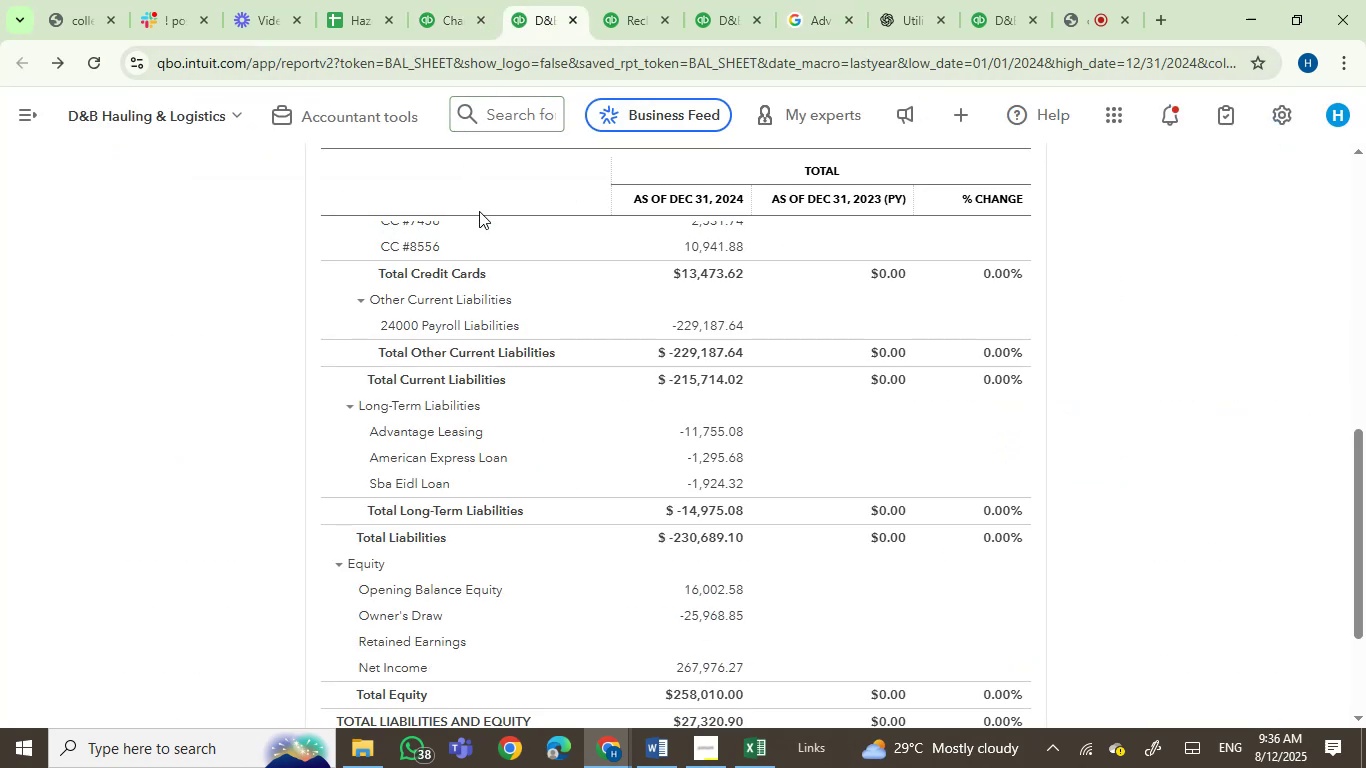 
left_click([608, 0])
 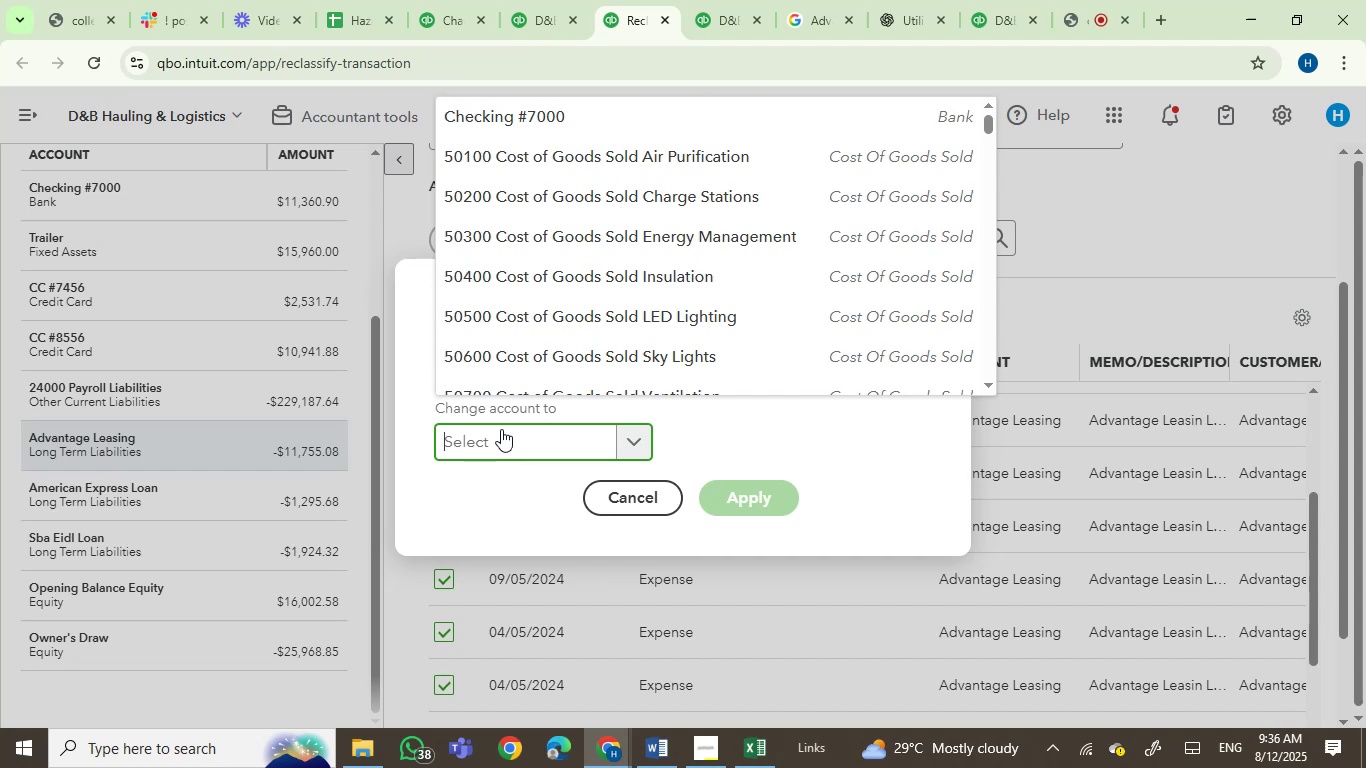 
type(equipm)
 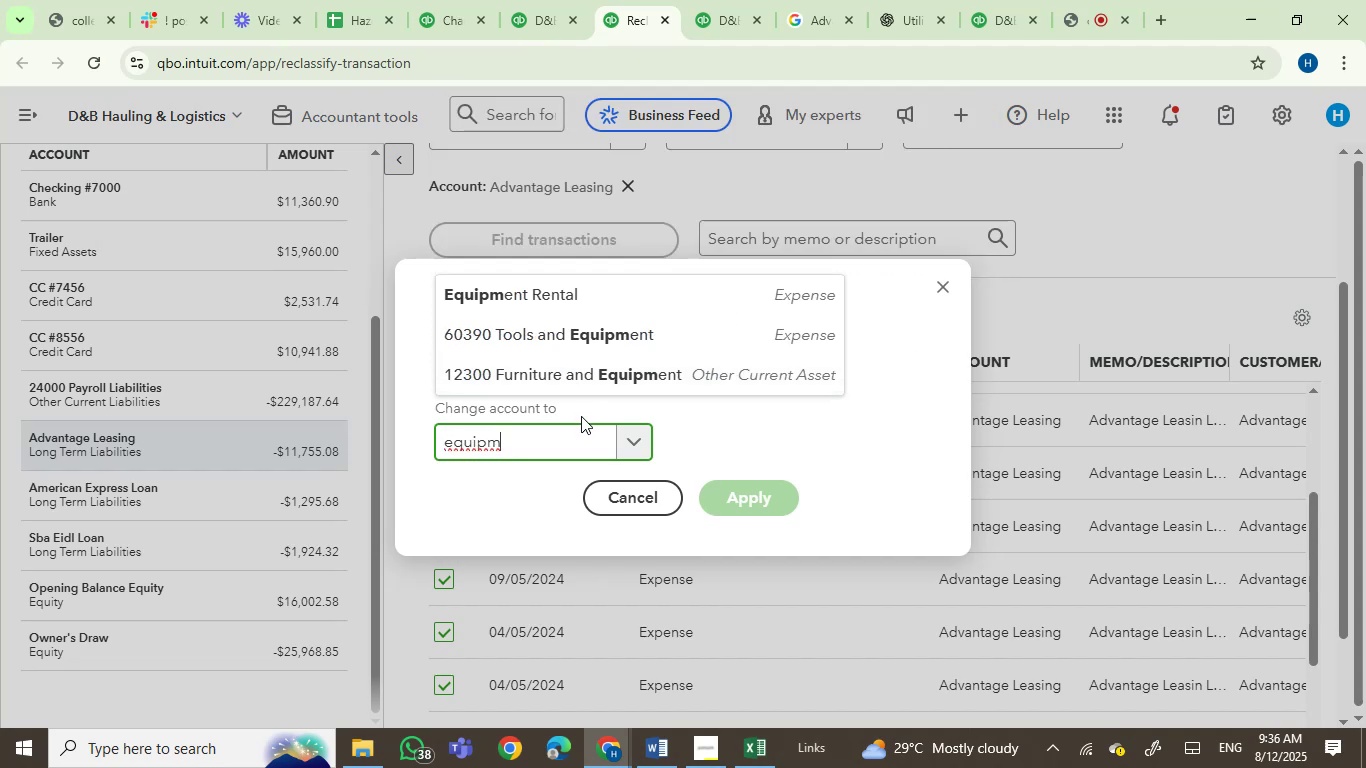 
left_click([537, 301])
 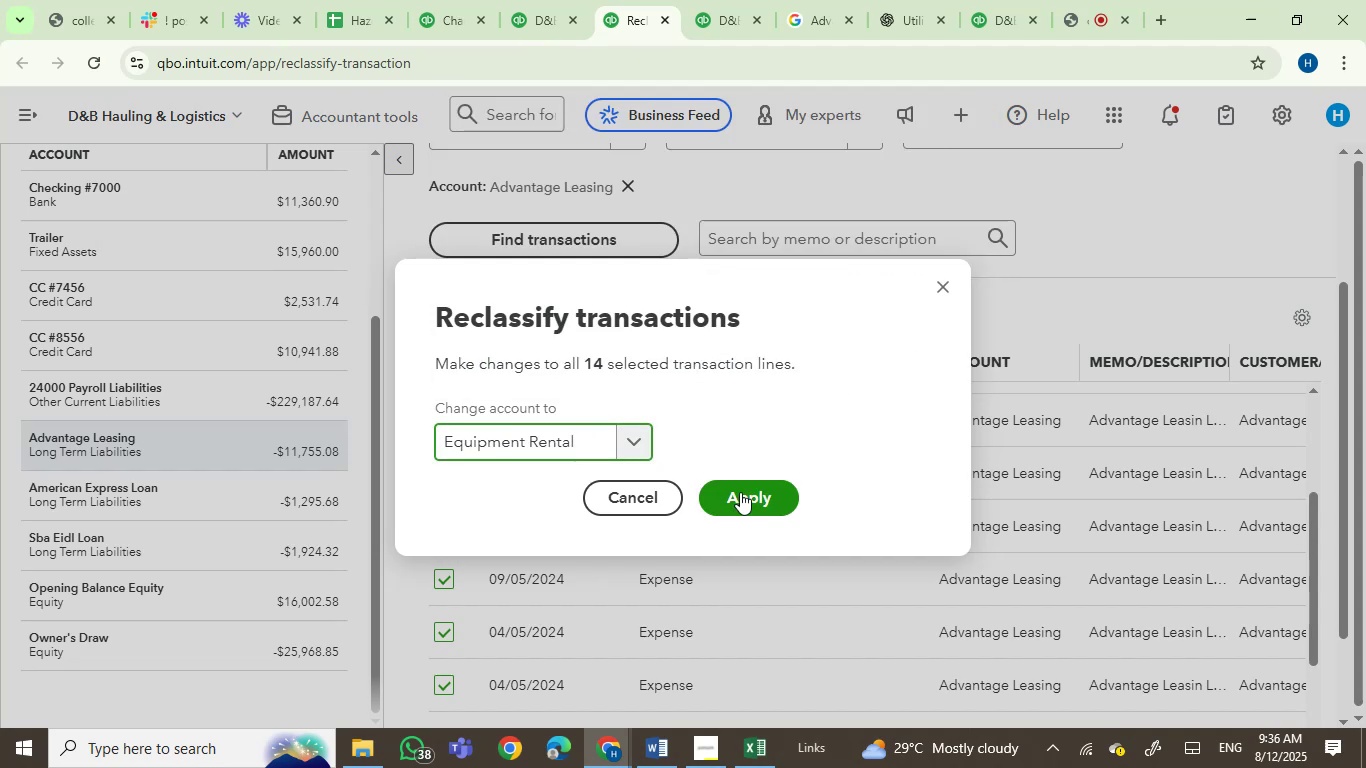 
left_click([743, 488])
 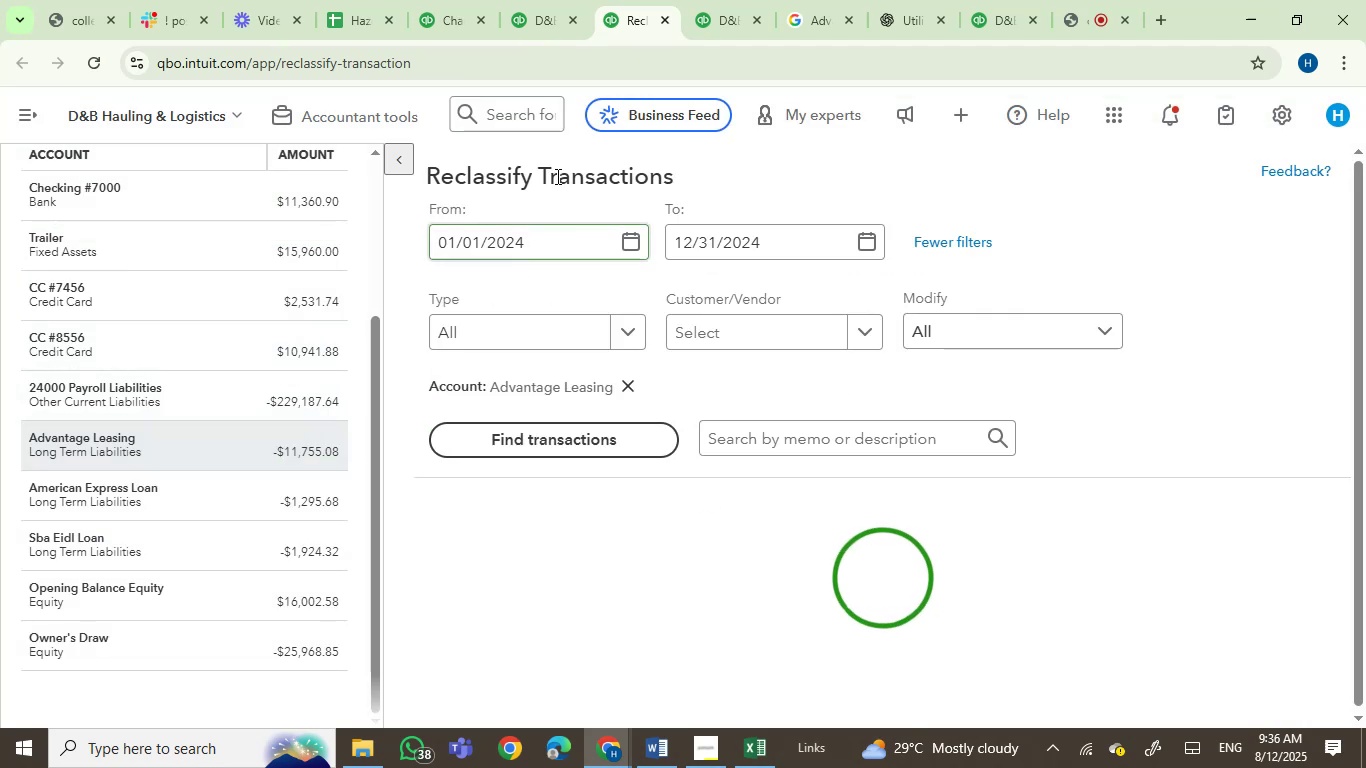 
left_click([533, 0])
 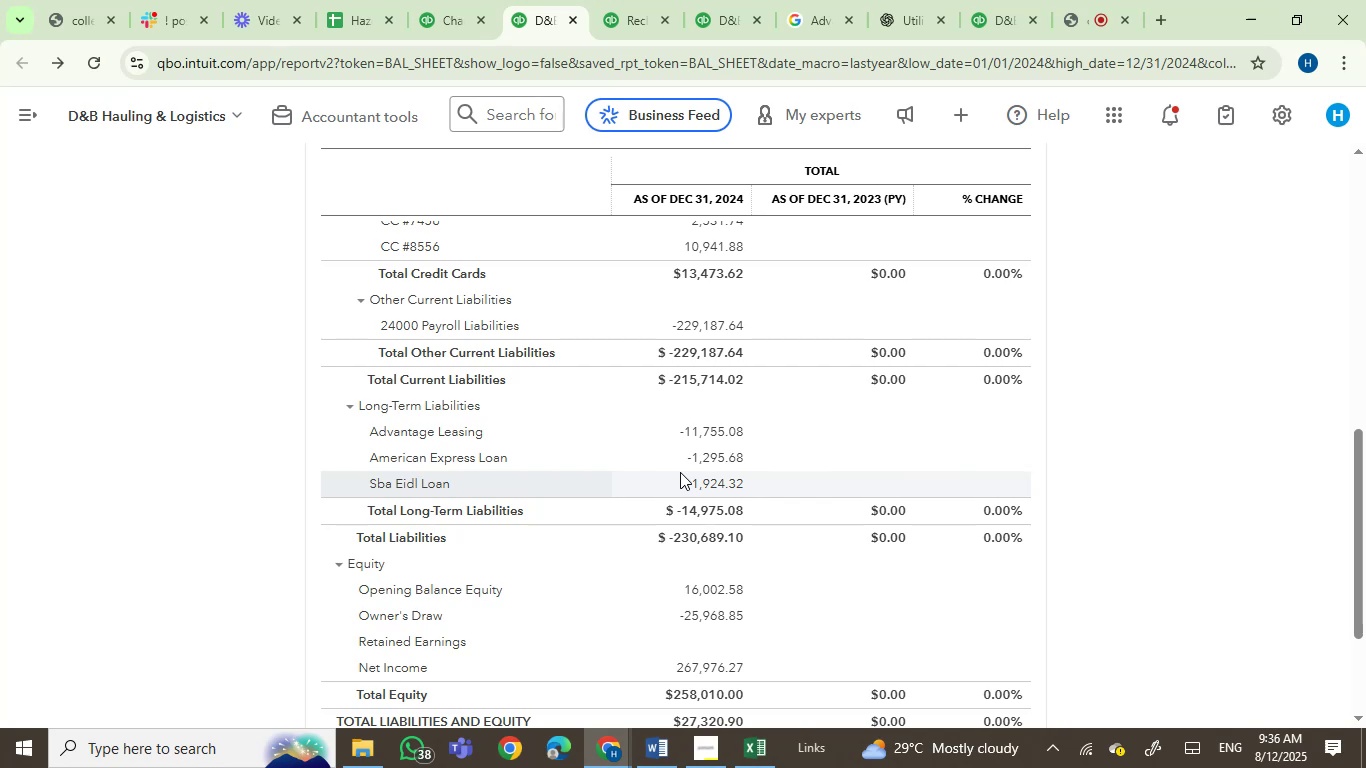 
left_click([725, 462])
 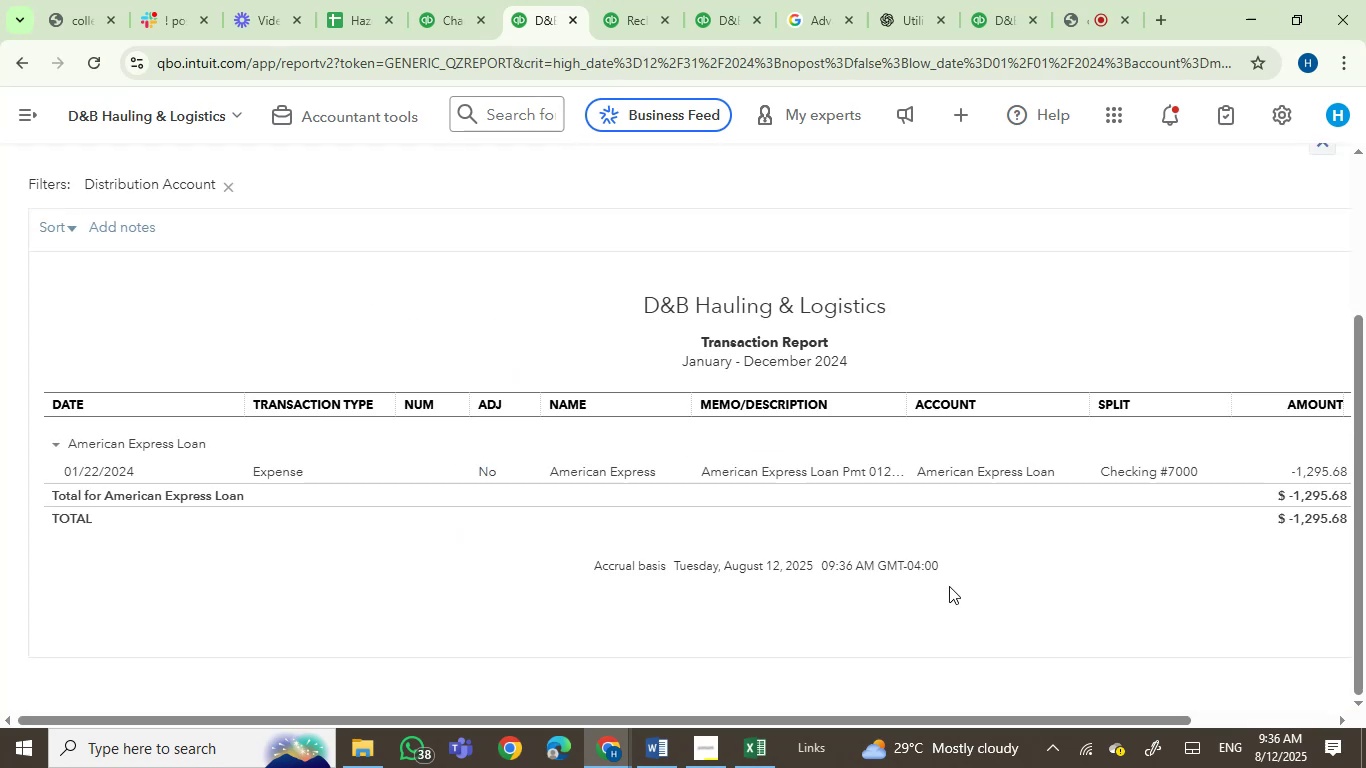 
wait(8.81)
 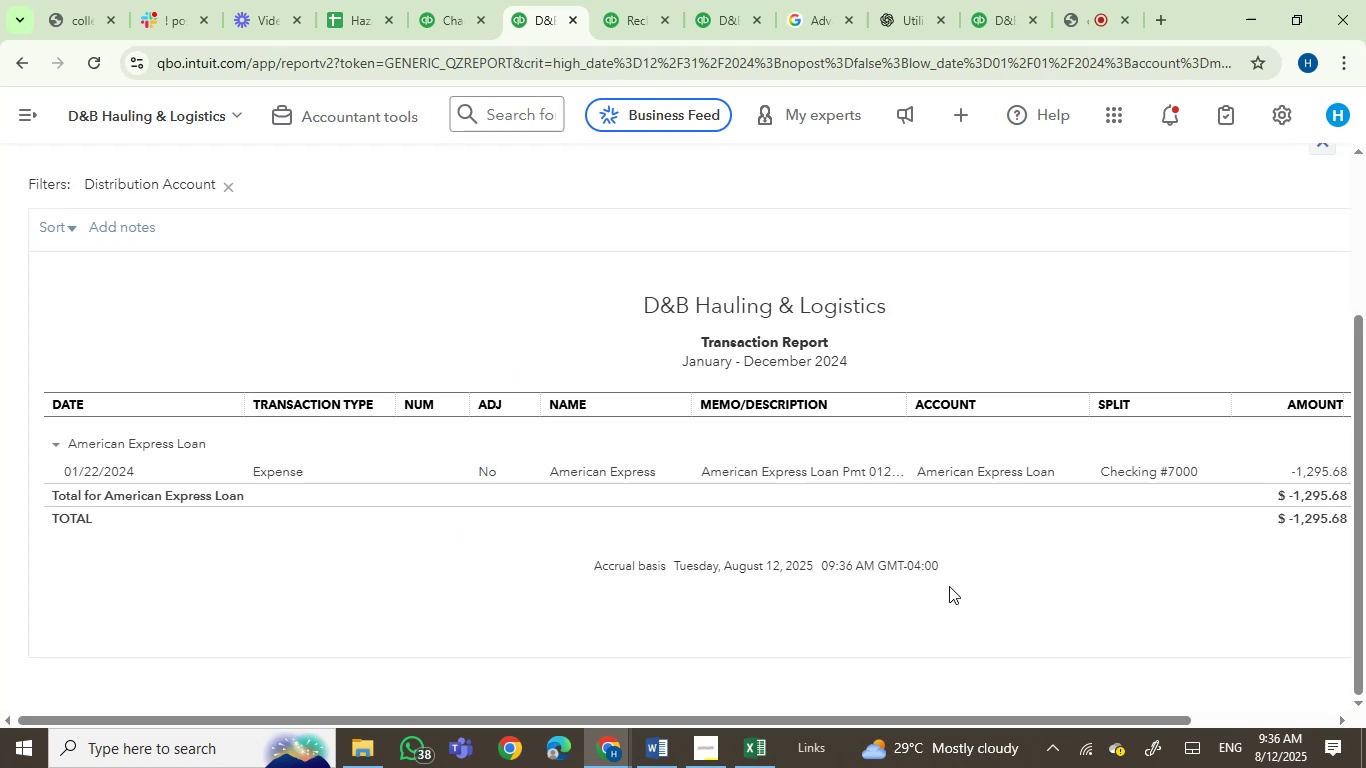 
left_click([26, 57])
 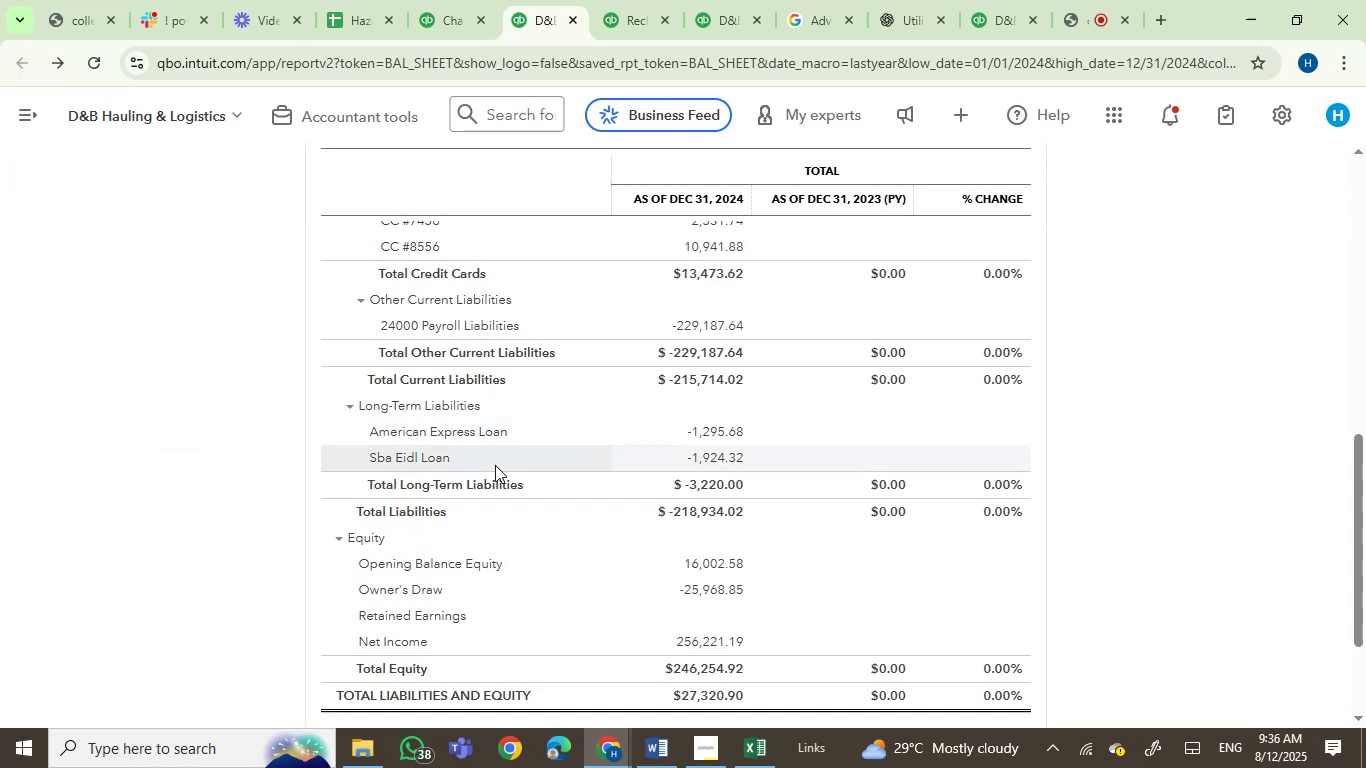 
left_click([709, 457])
 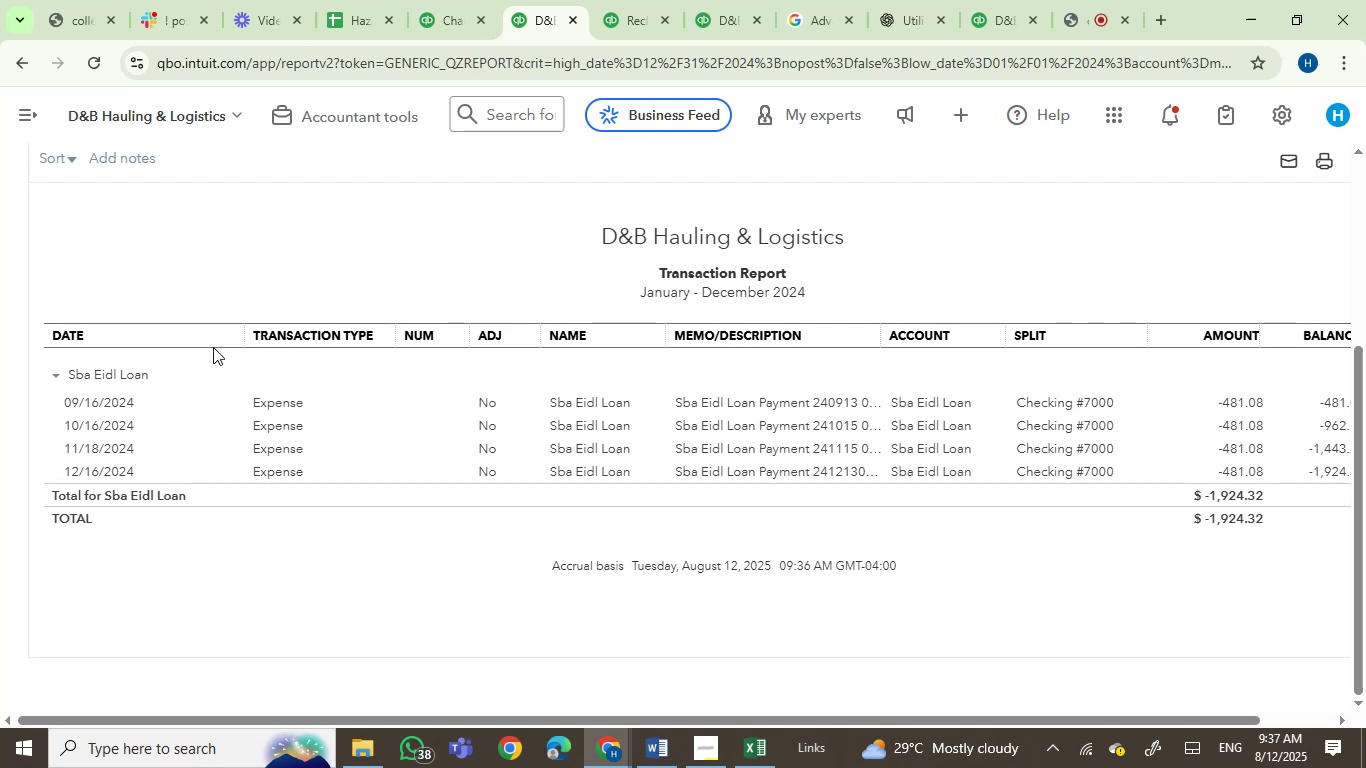 
wait(15.2)
 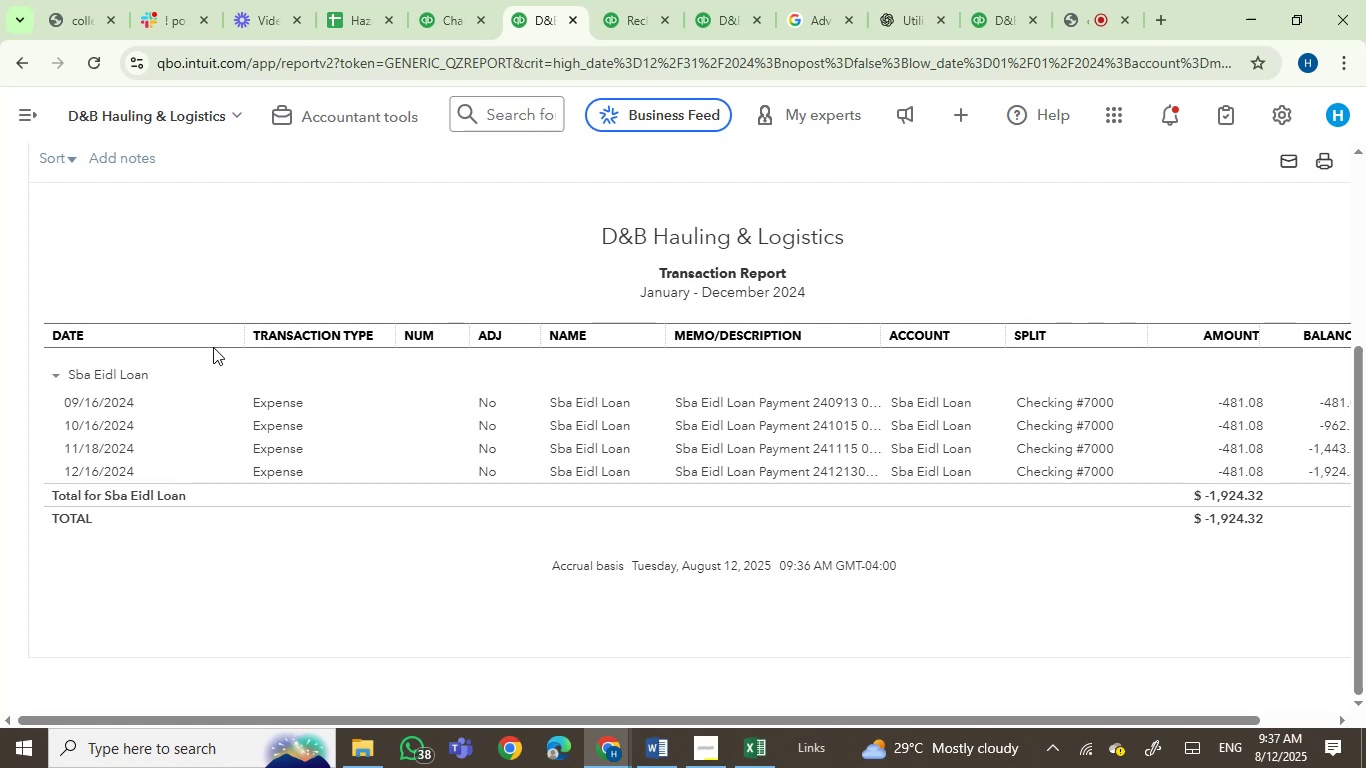 
left_click([24, 60])
 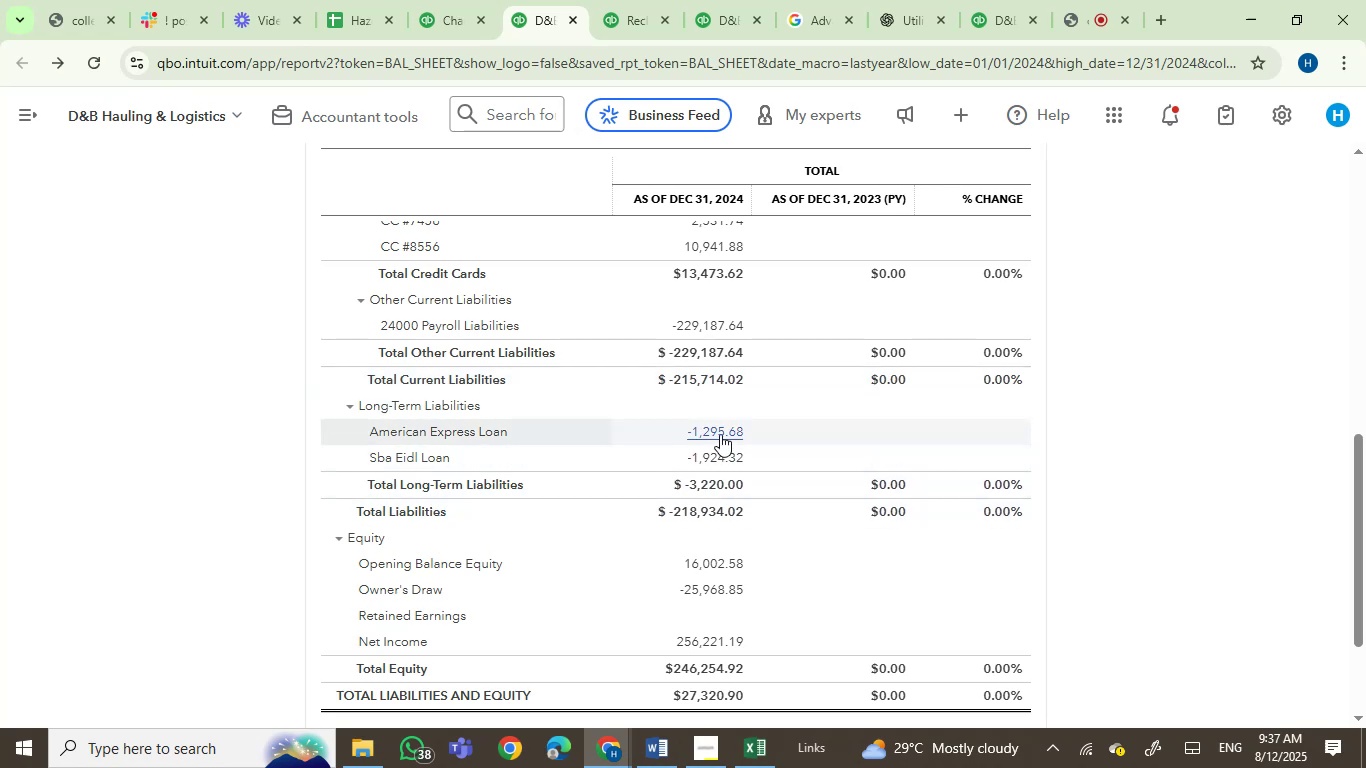 
scroll: coordinate [730, 554], scroll_direction: down, amount: 1.0
 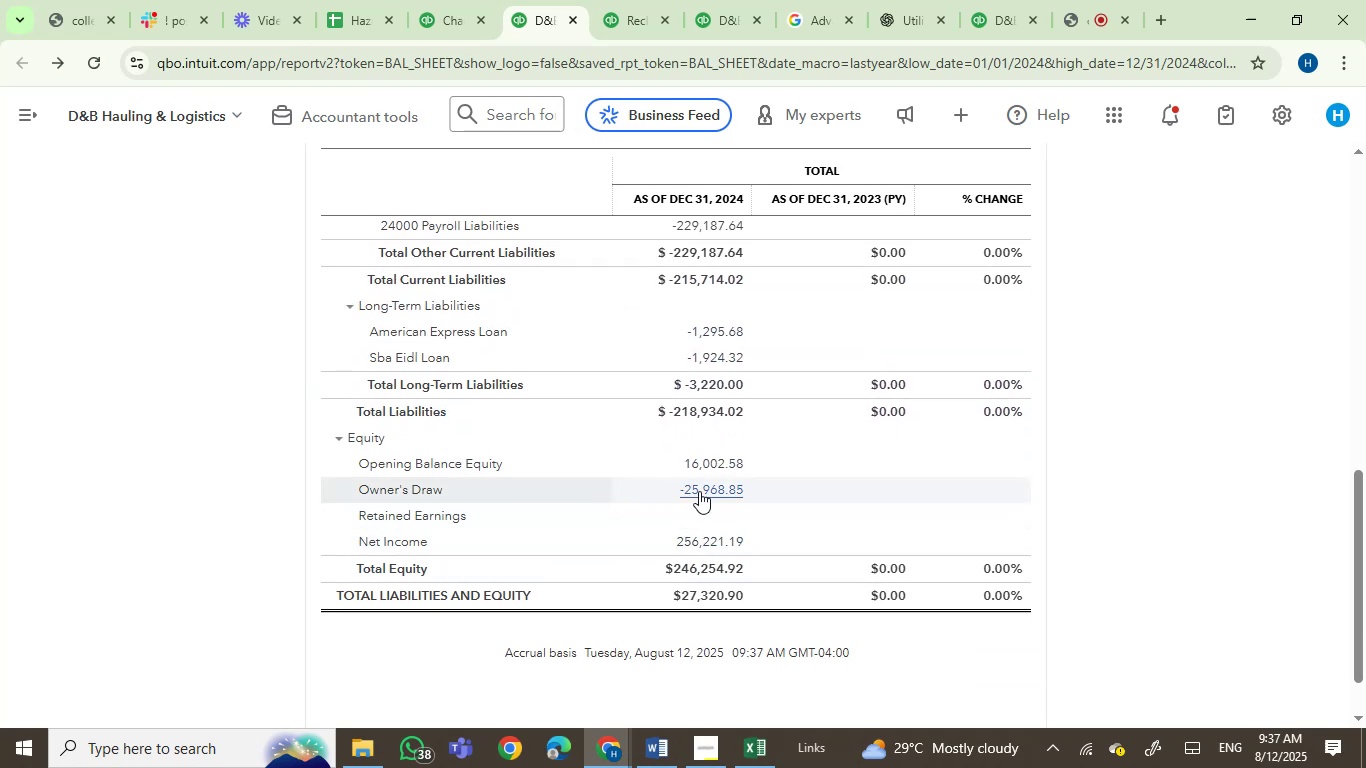 
wait(8.67)
 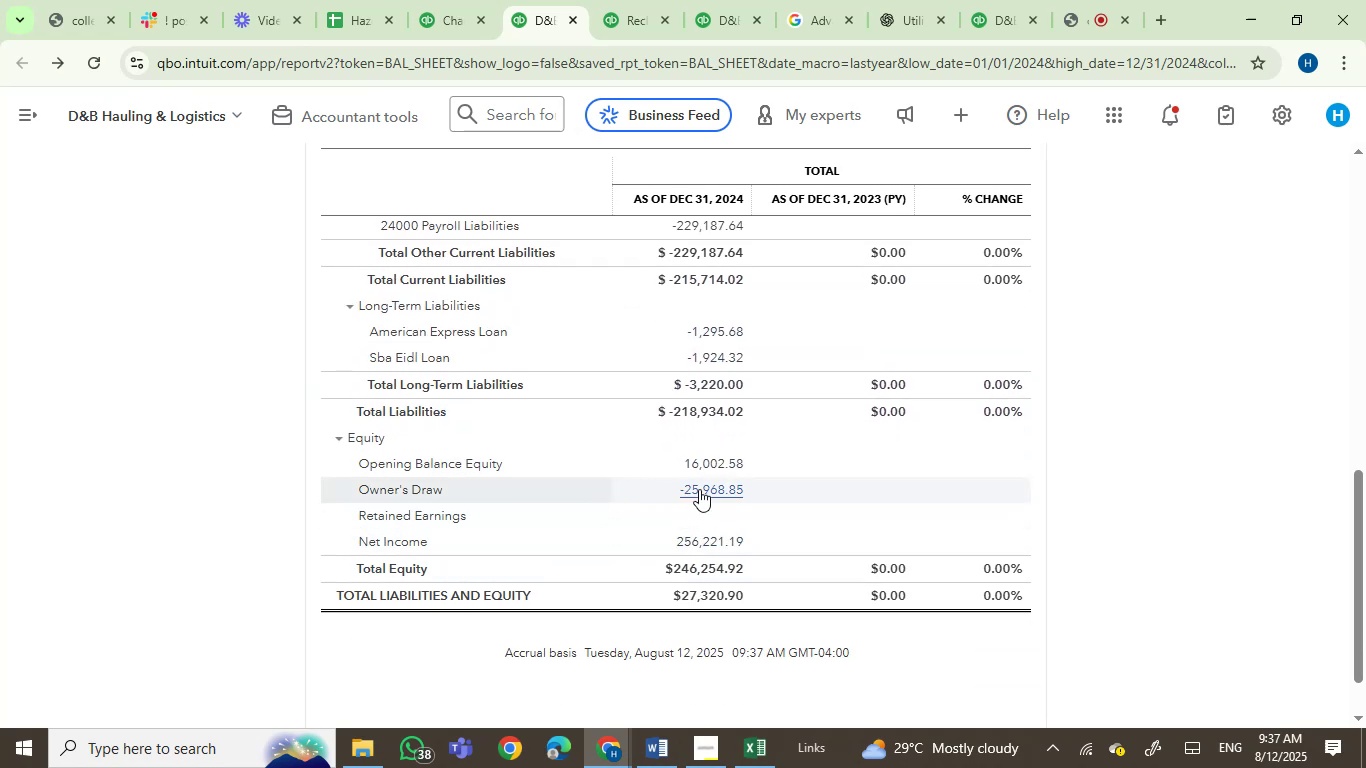 
key(Control+C)
 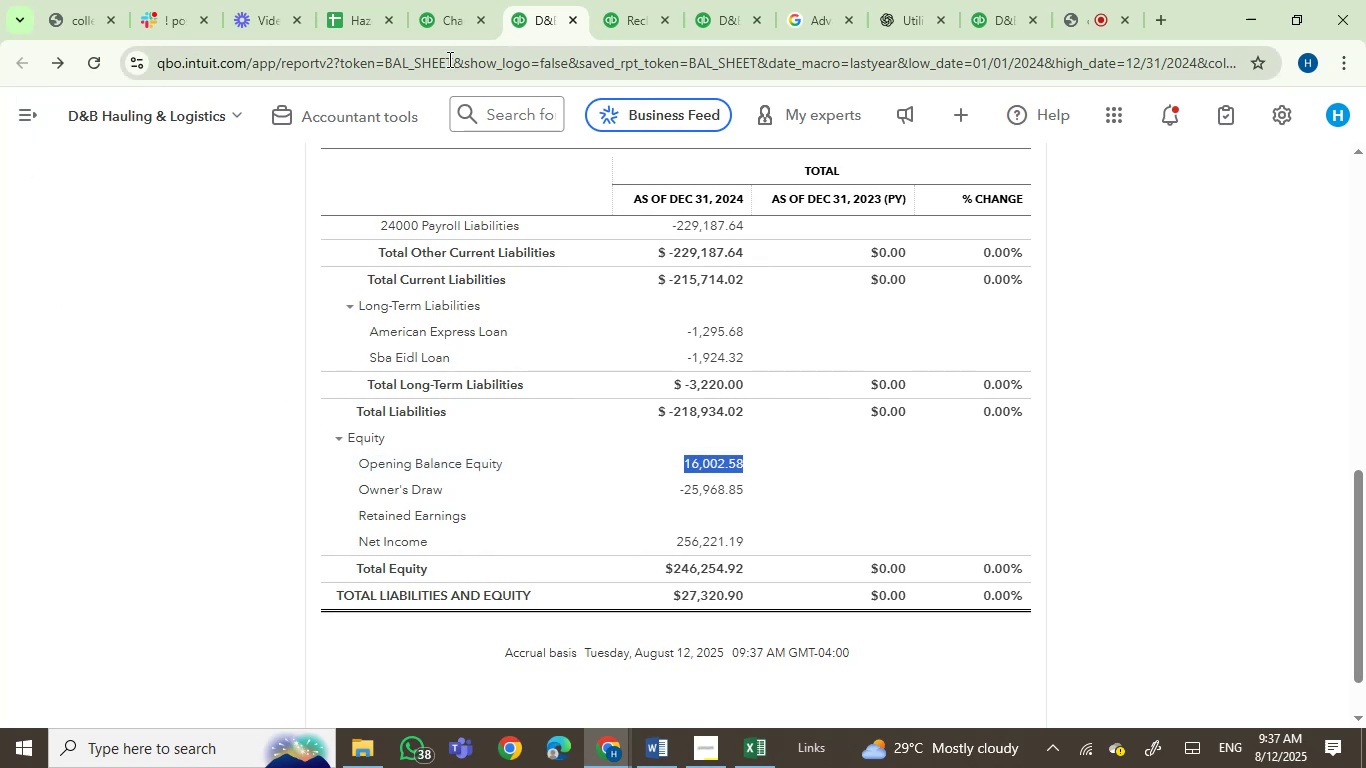 
left_click([416, 0])
 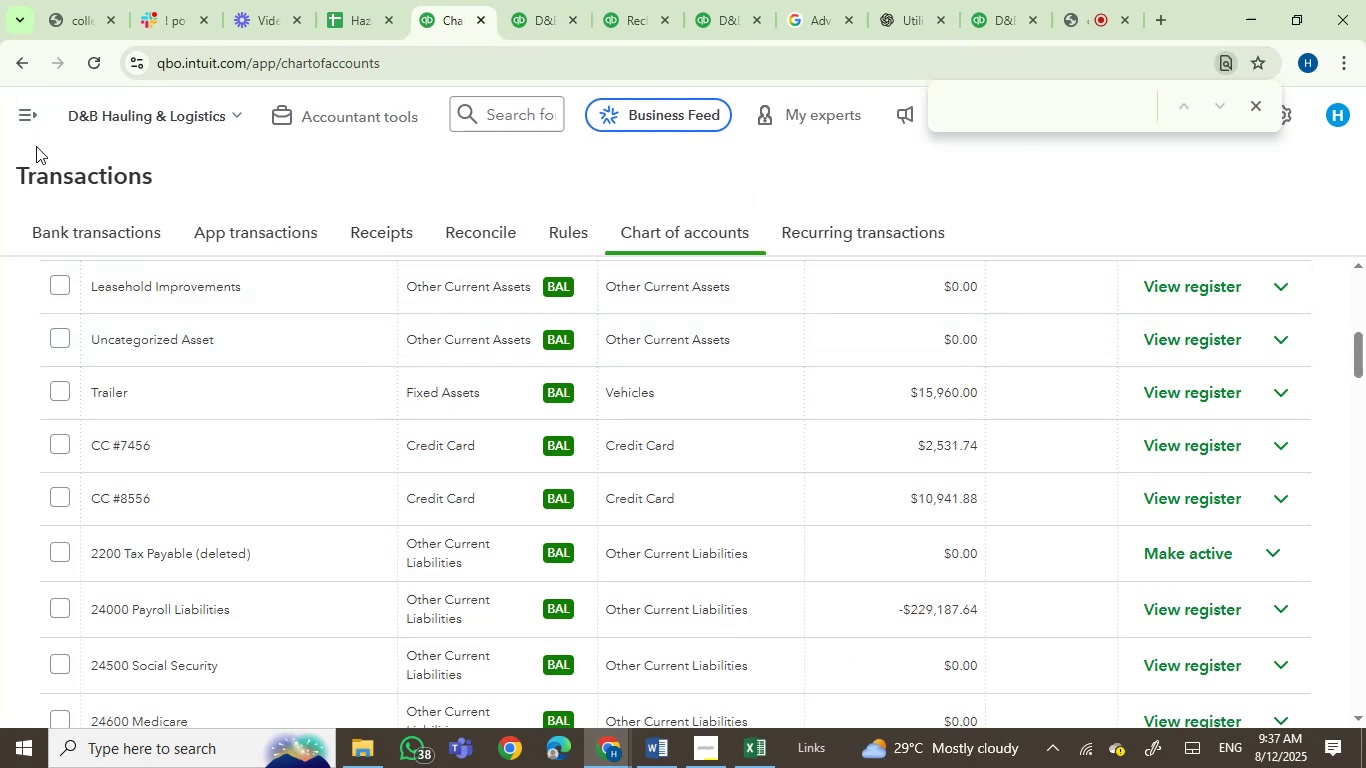 
left_click([21, 105])
 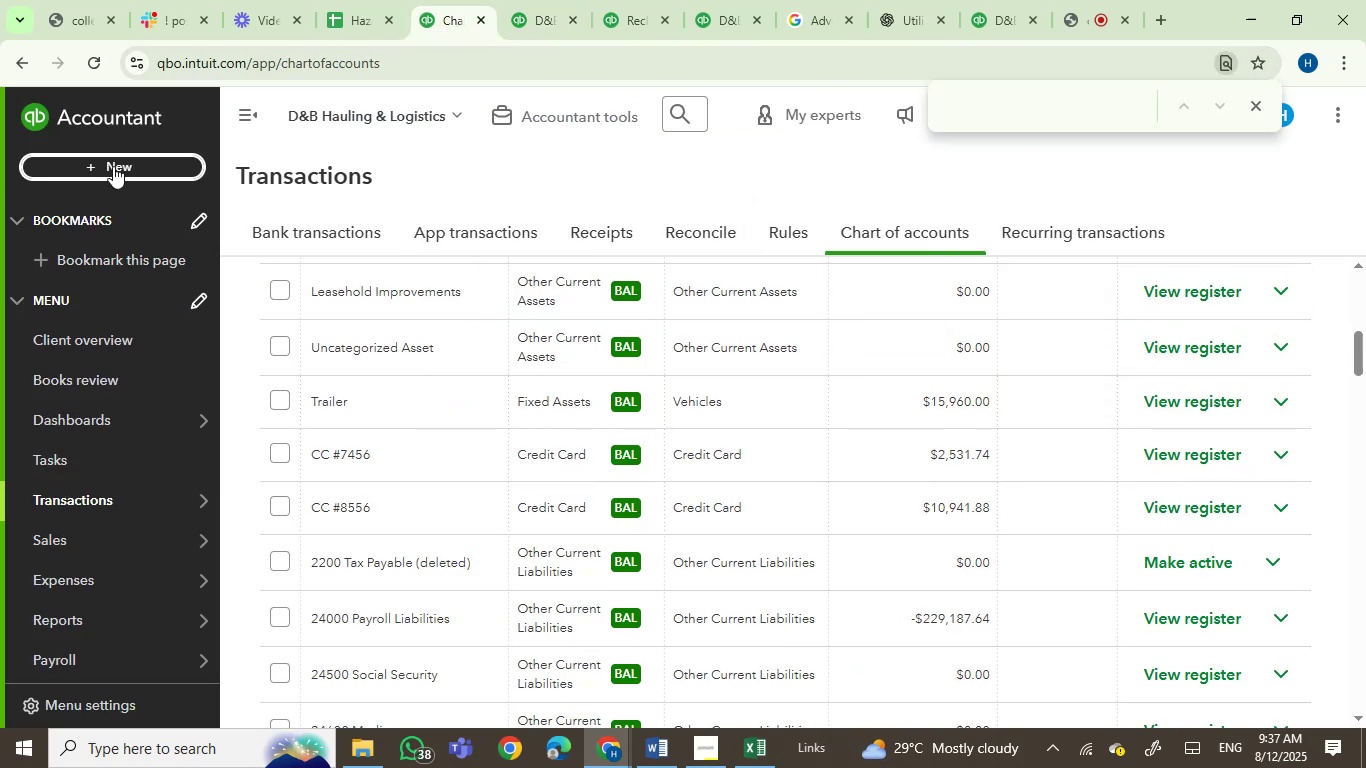 
left_click([114, 162])
 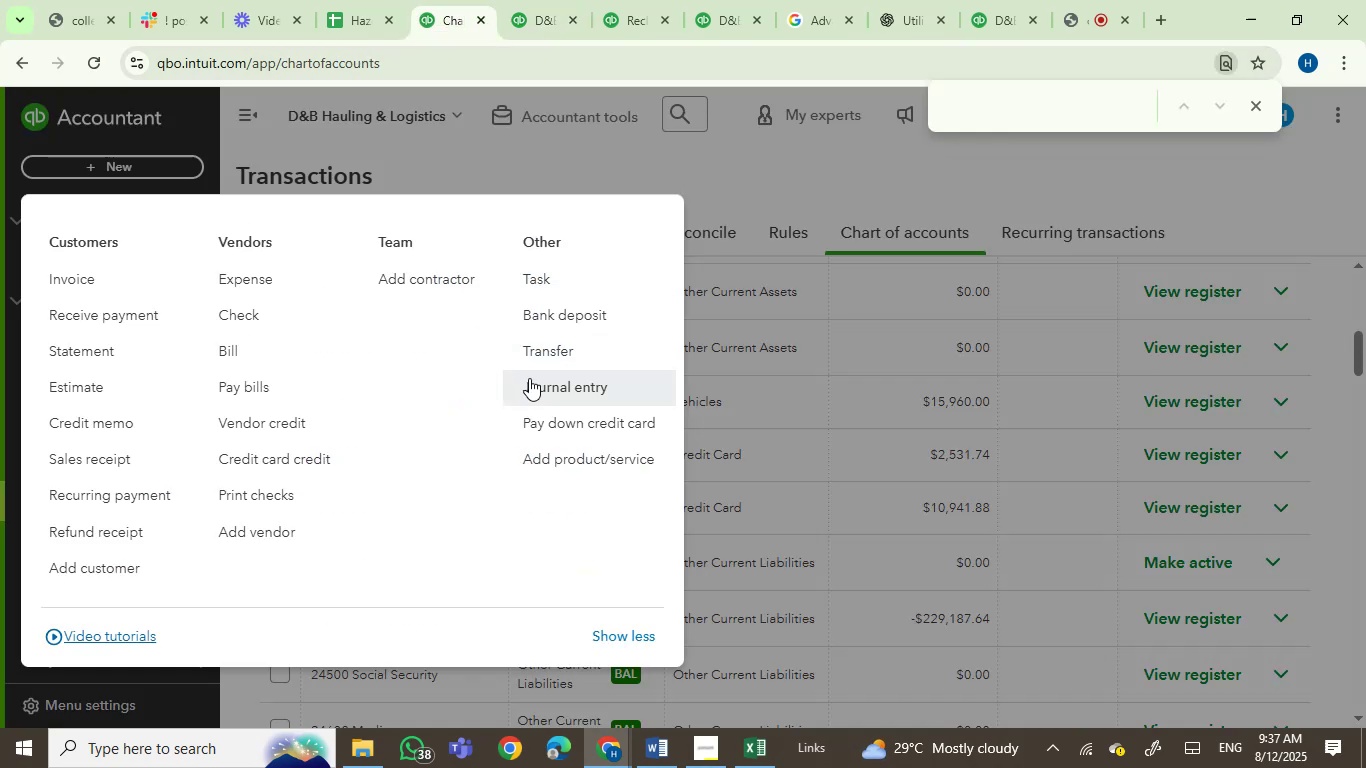 
left_click([568, 382])
 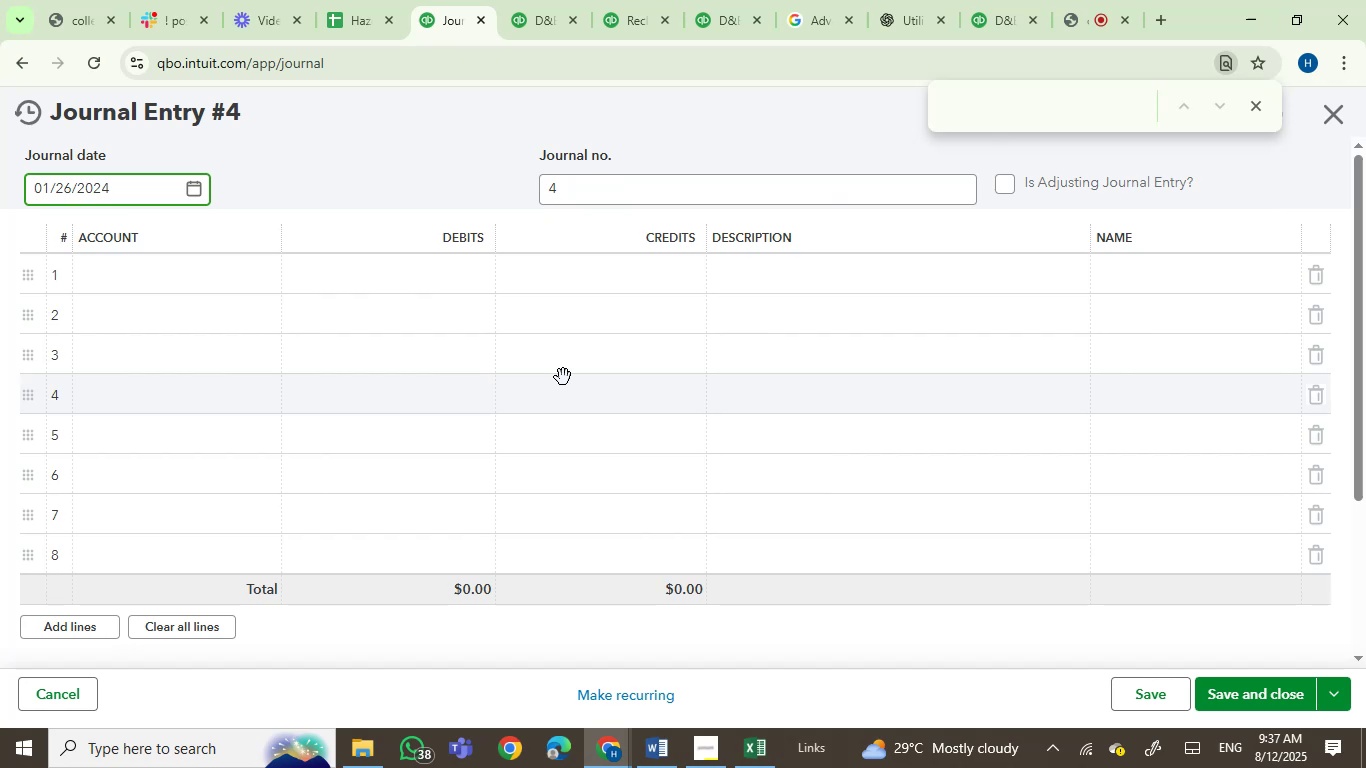 
left_click([331, 275])
 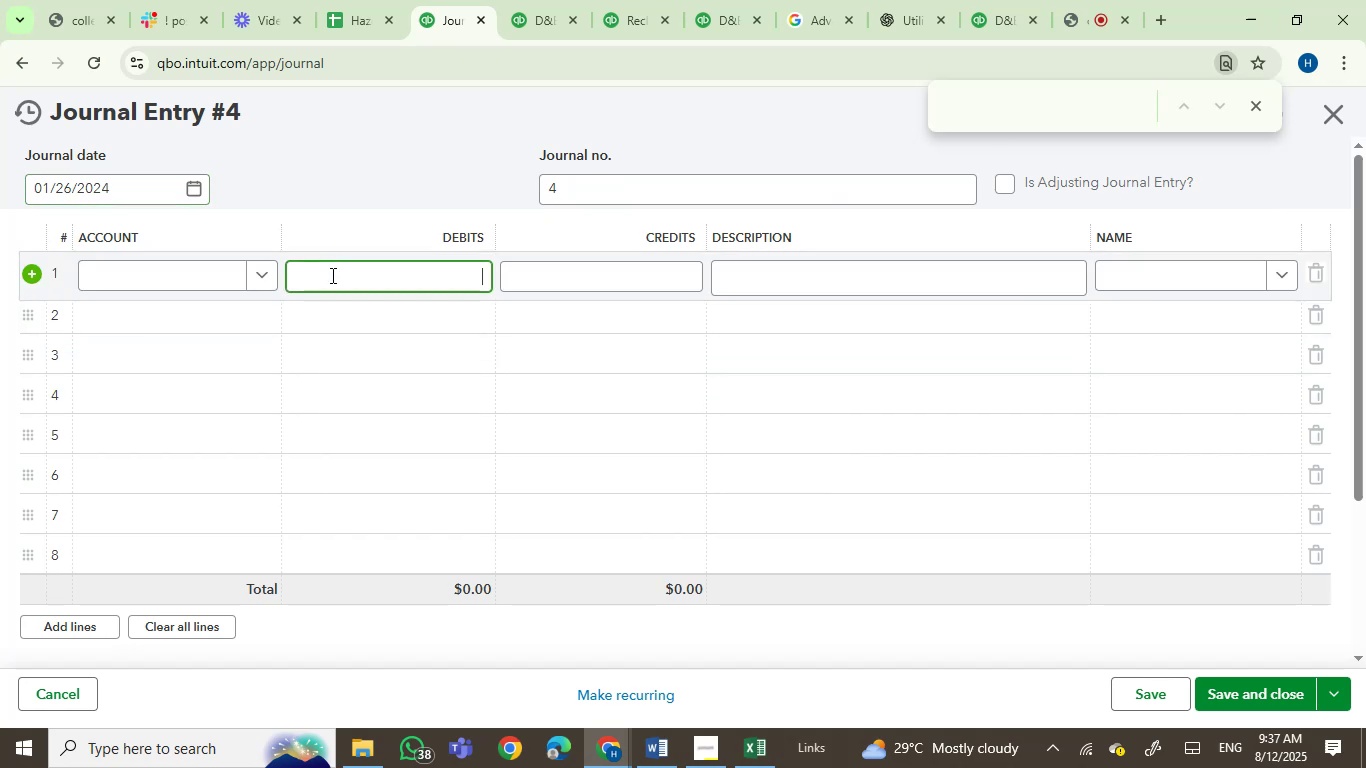 
key(Control+V)
 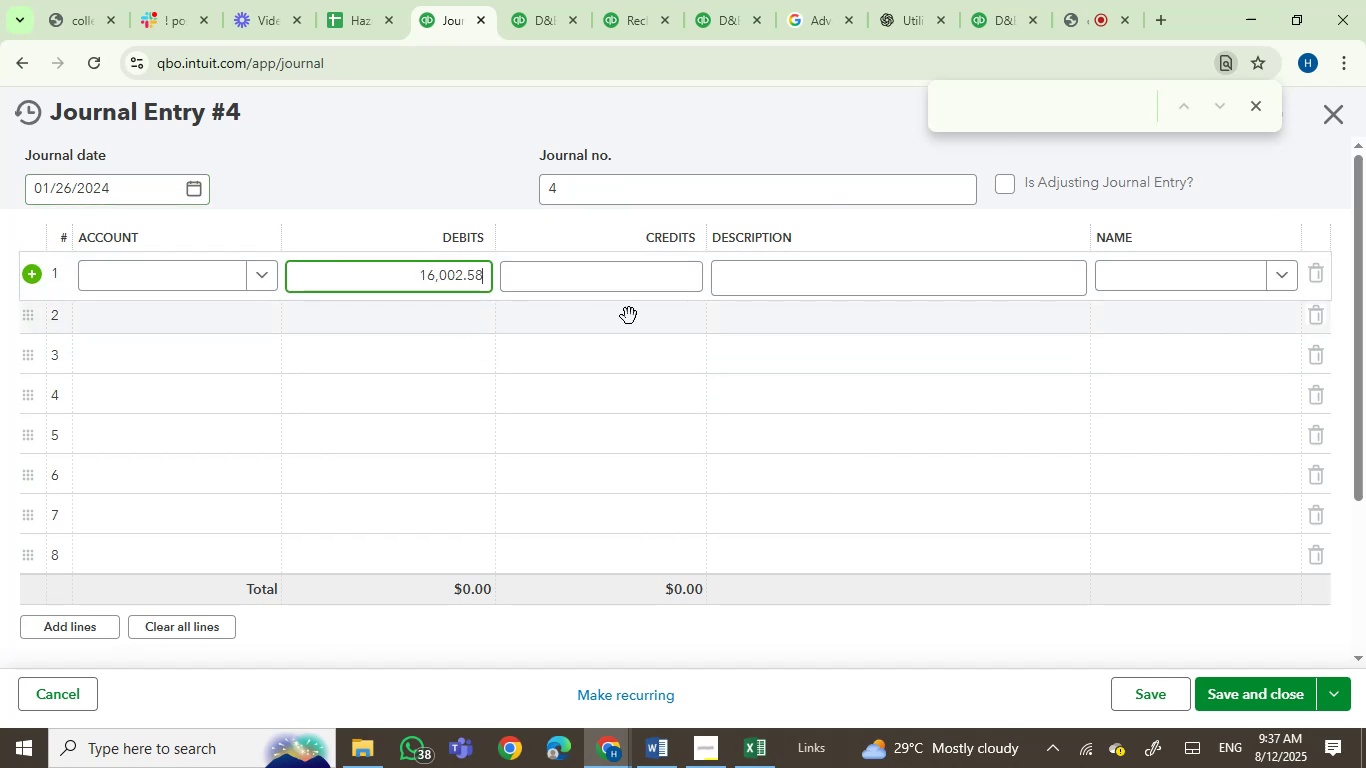 
left_click([640, 318])
 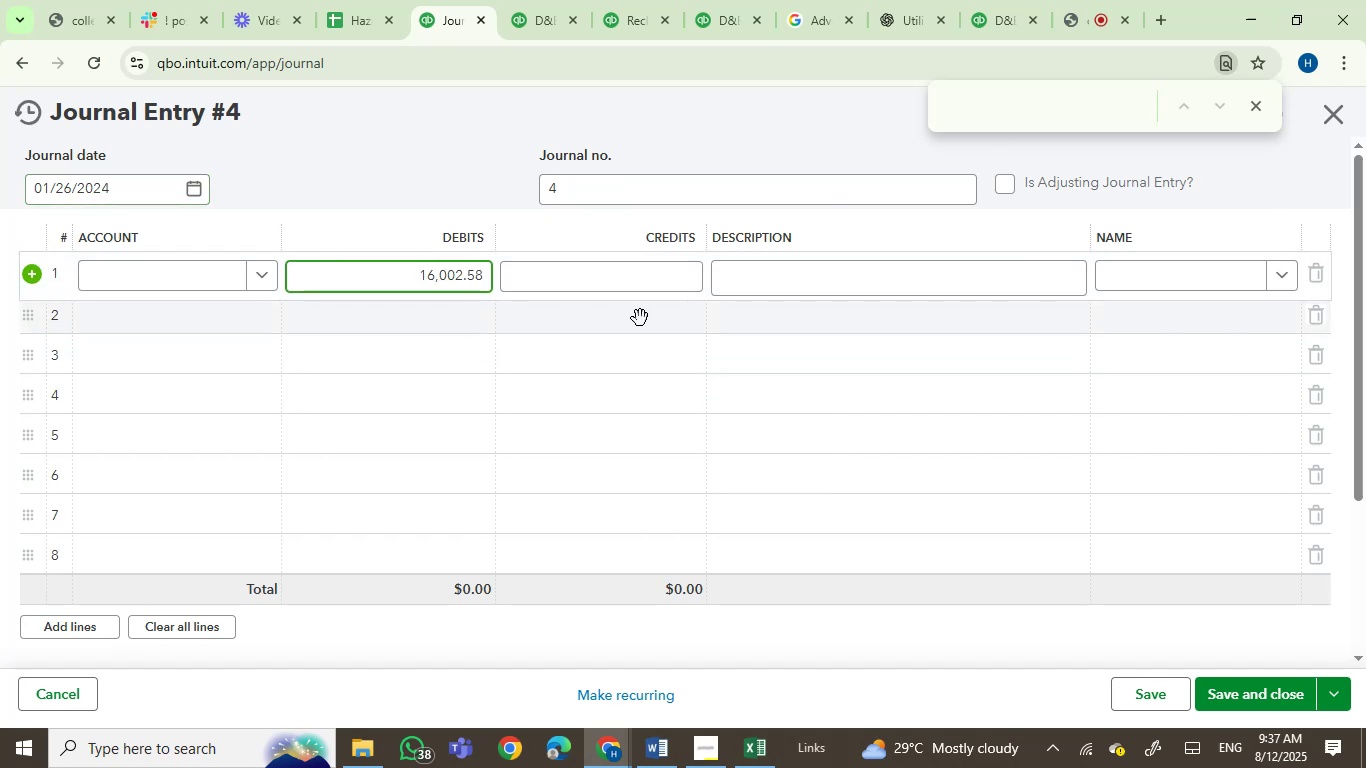 
key(Control+V)
 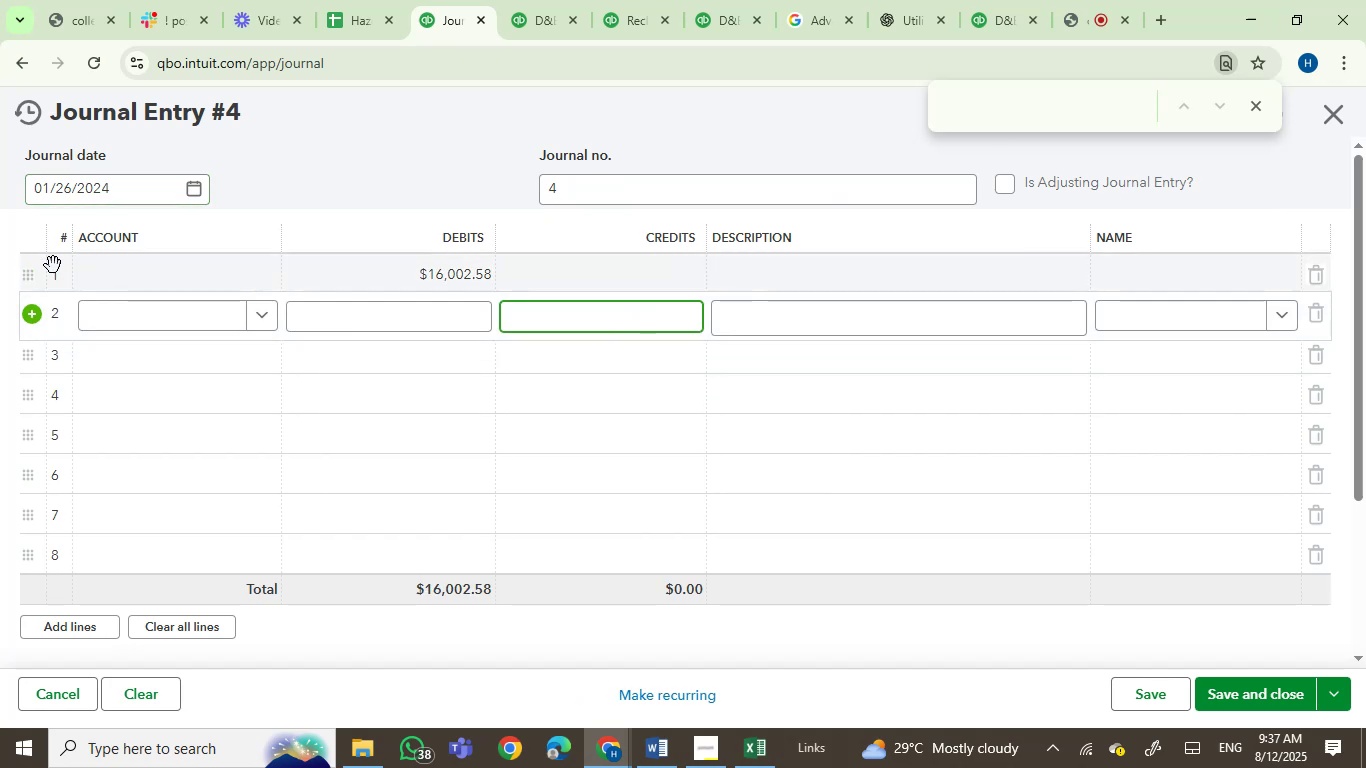 
key(Control+V)
 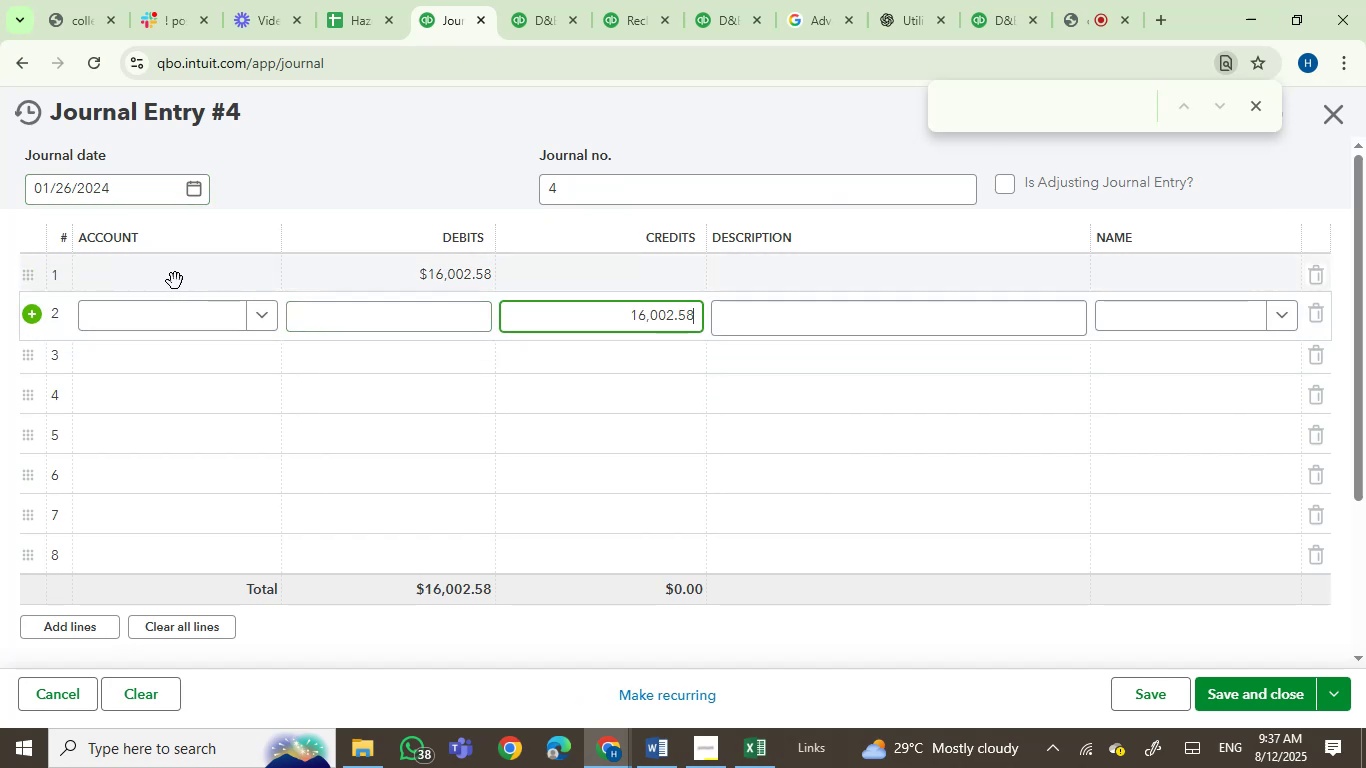 
left_click([175, 281])
 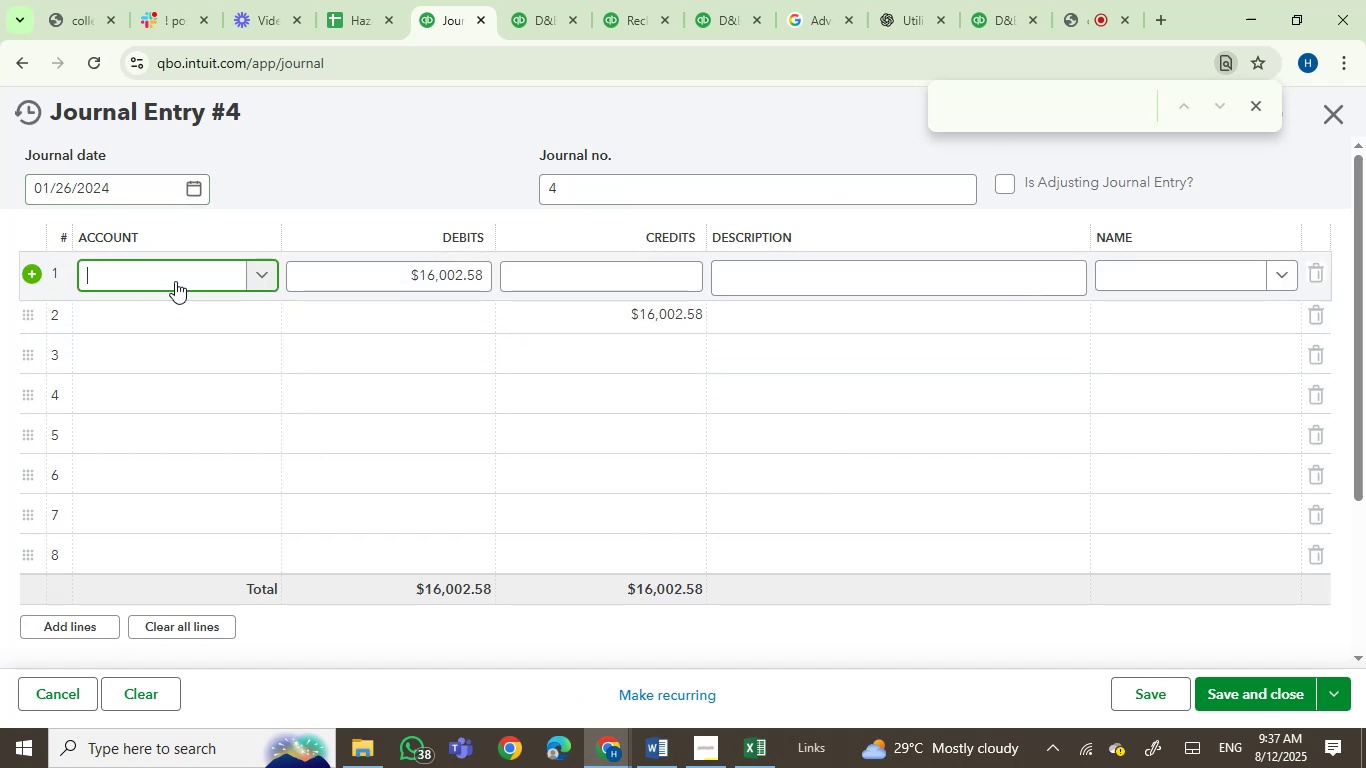 
type(open)
 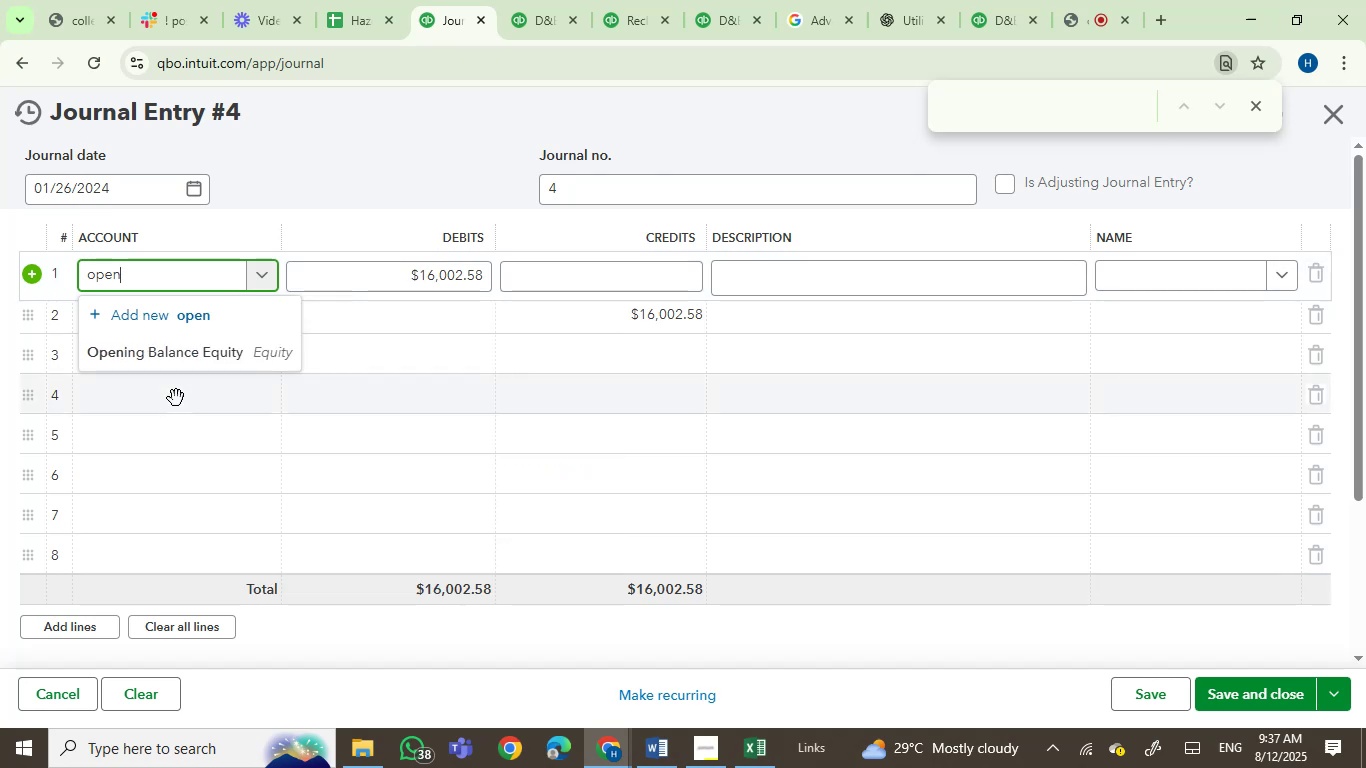 
left_click([201, 357])
 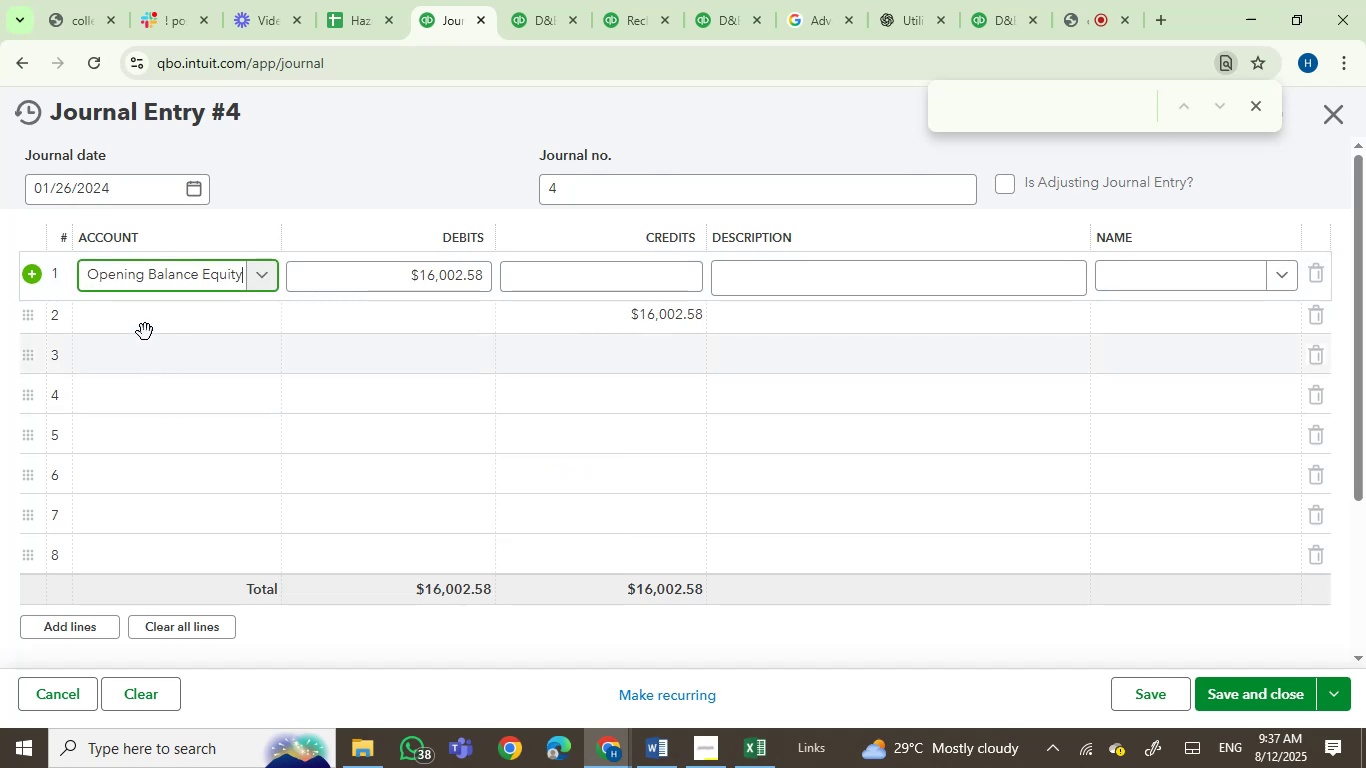 
left_click([151, 320])
 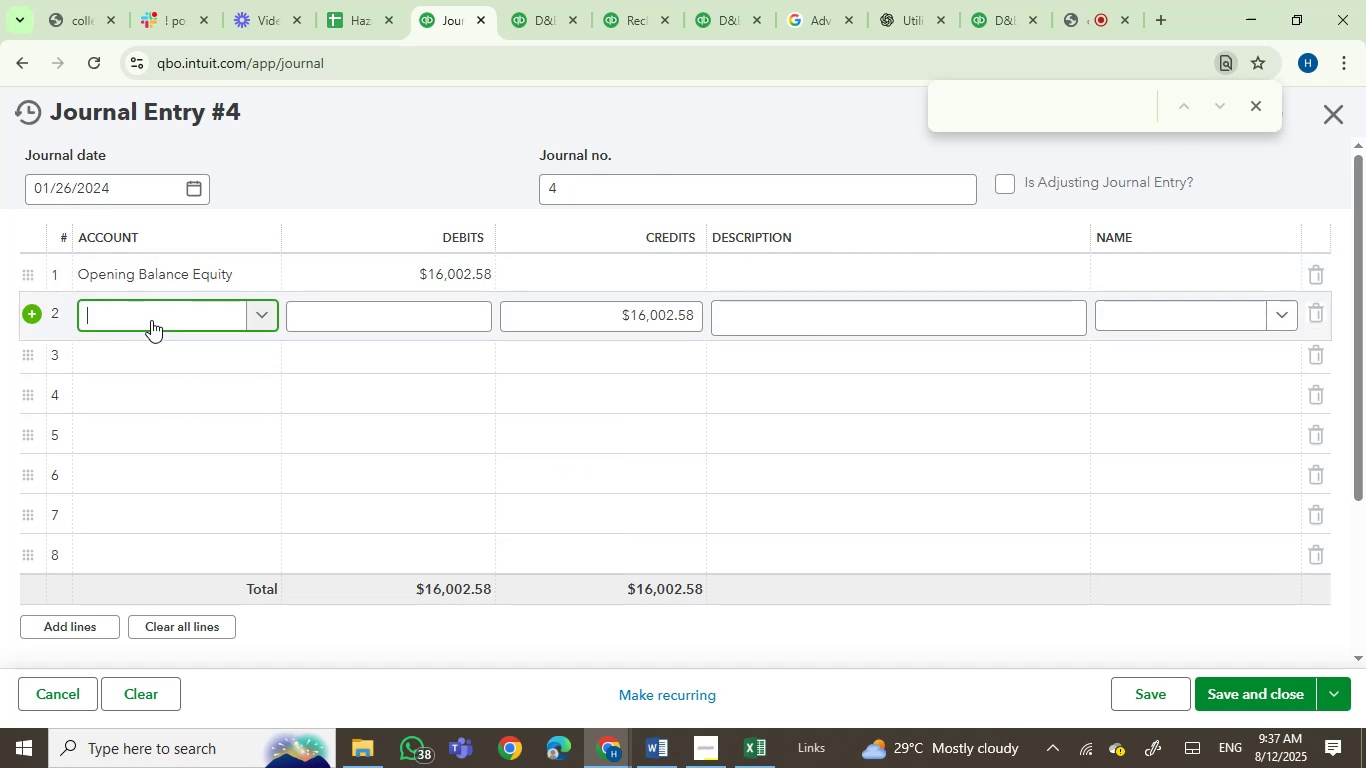 
type(ret)
 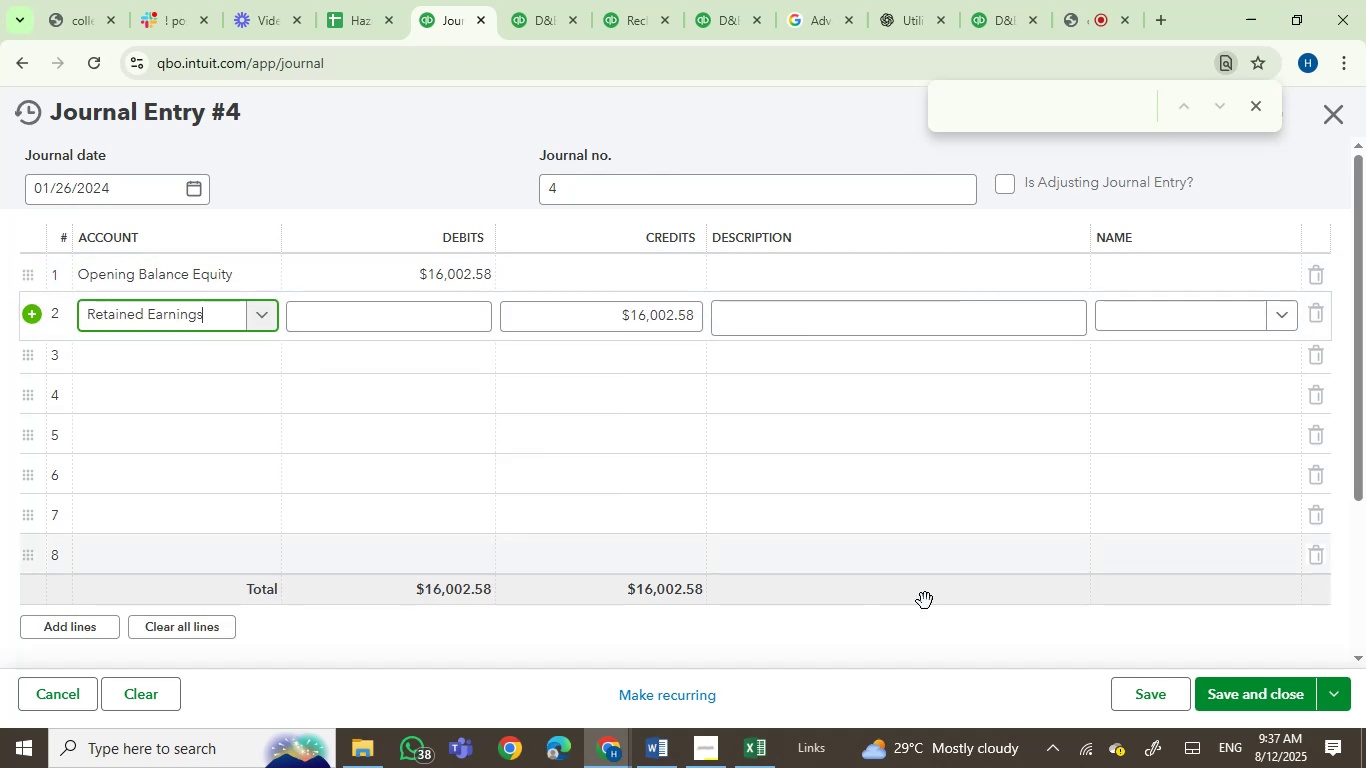 
mouse_move([1229, 702])
 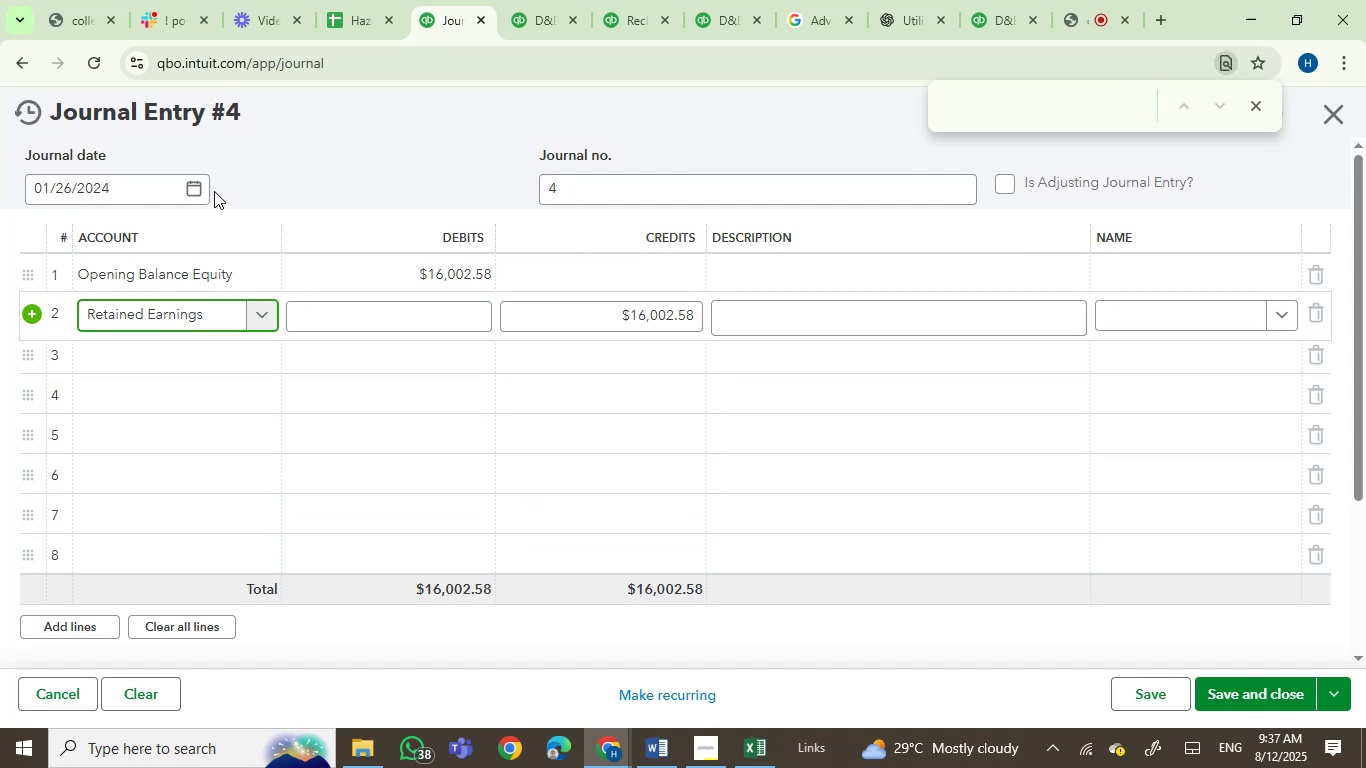 
left_click([201, 181])
 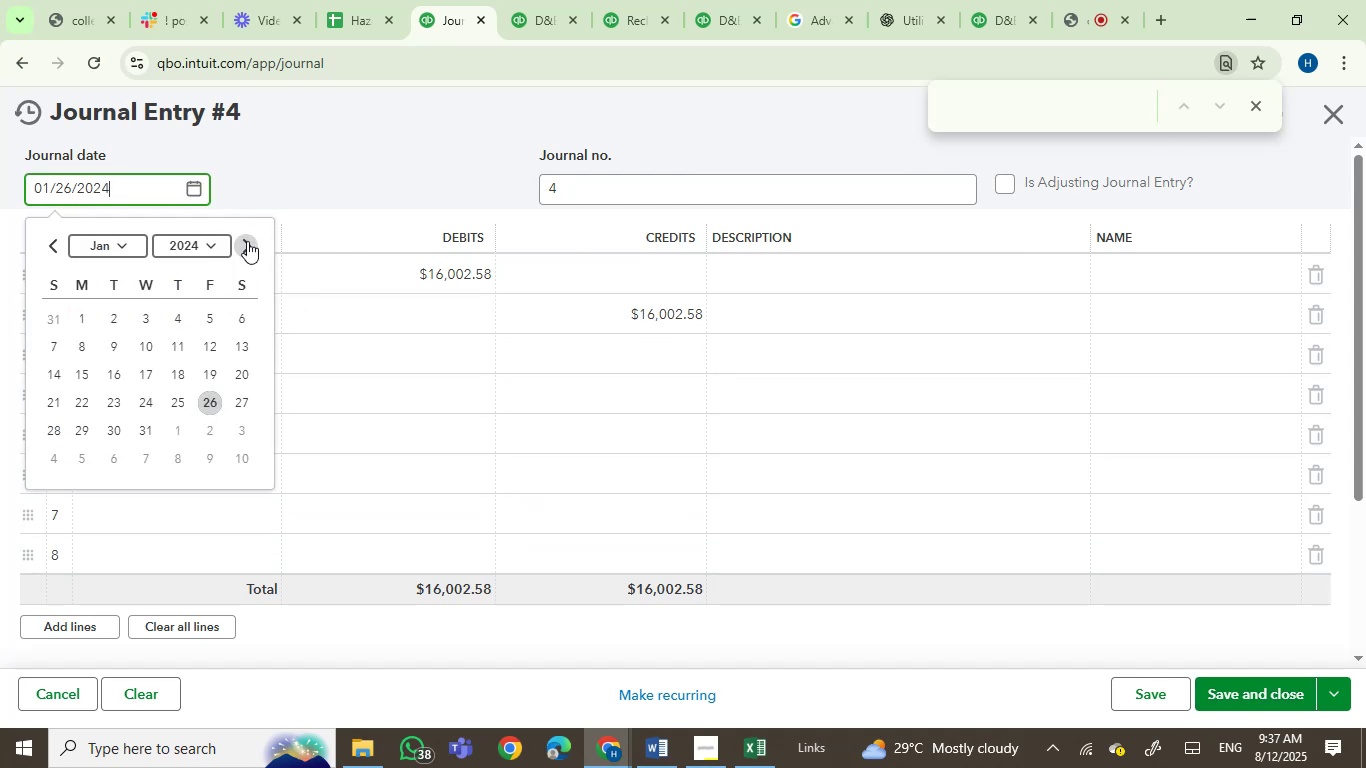 
double_click([247, 241])
 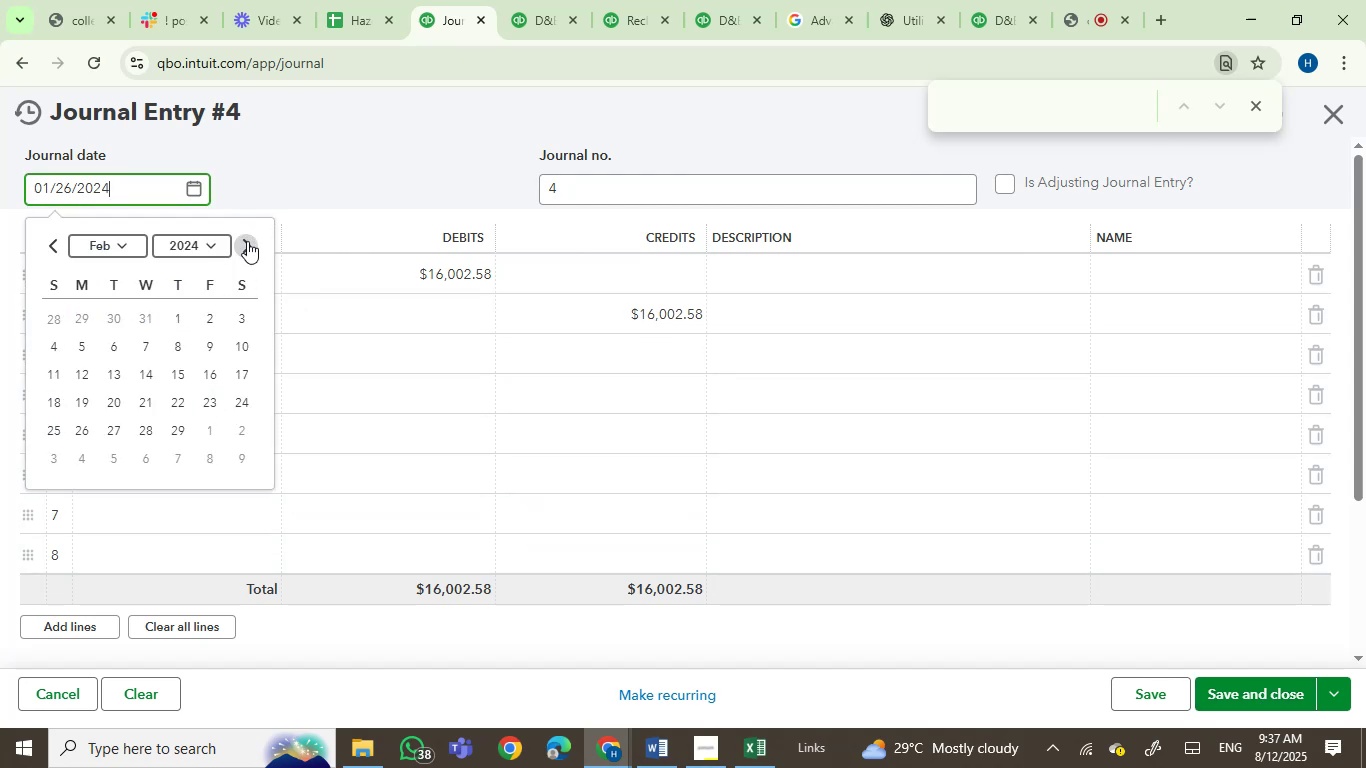 
triple_click([247, 241])
 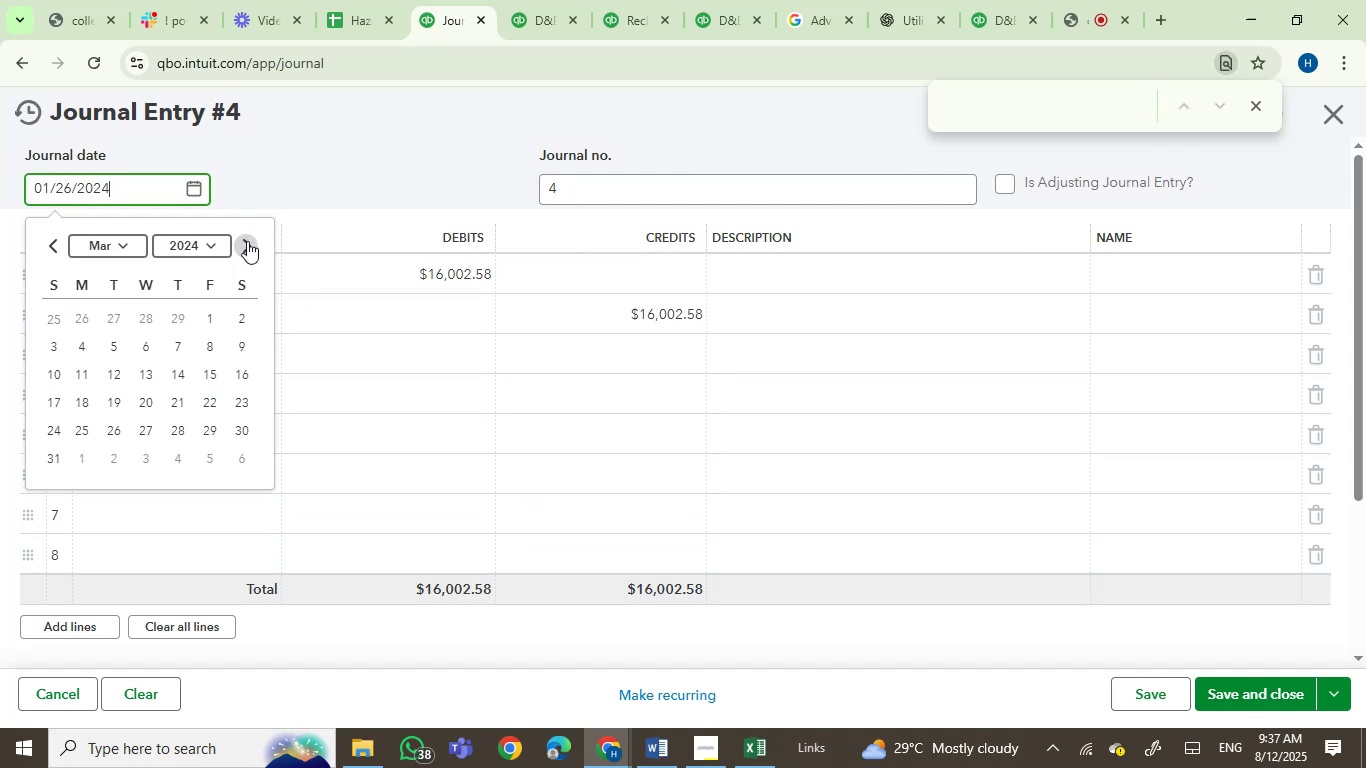 
triple_click([247, 241])
 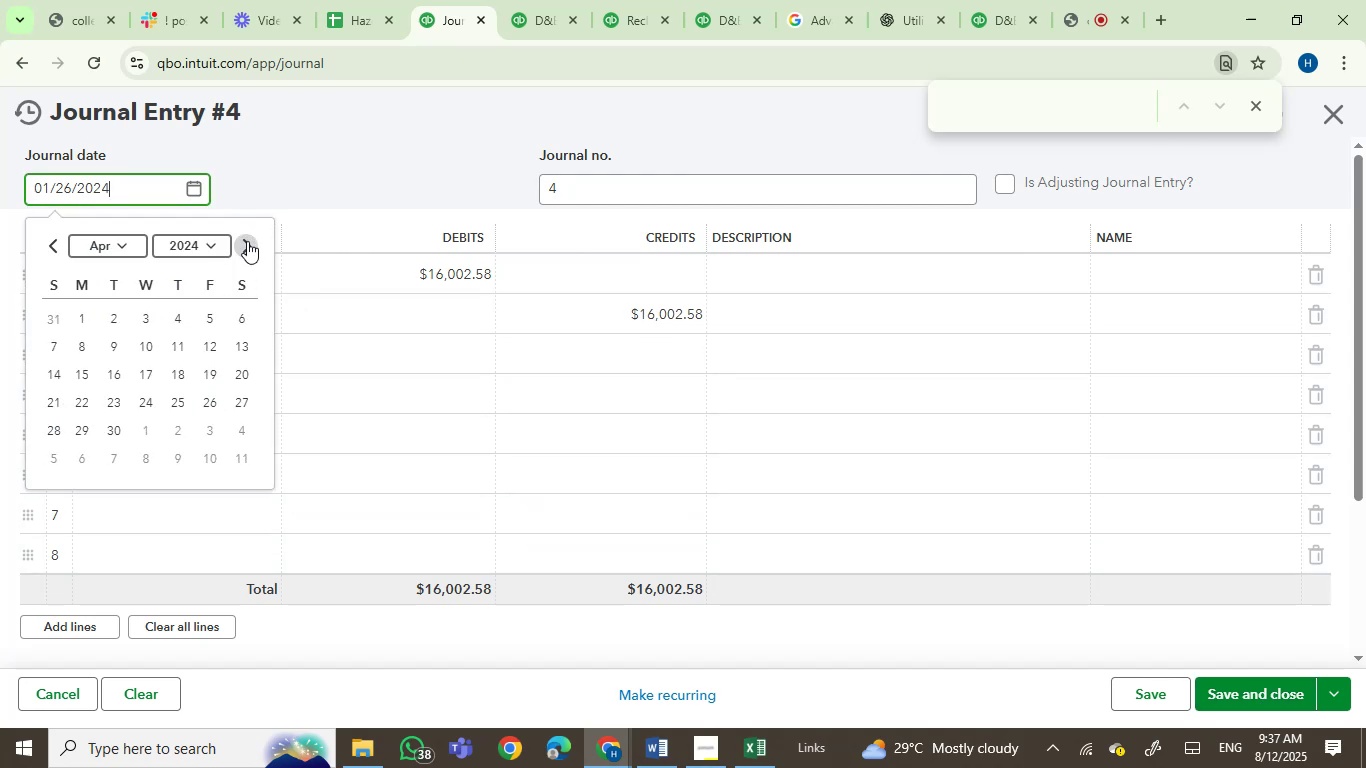 
triple_click([247, 241])
 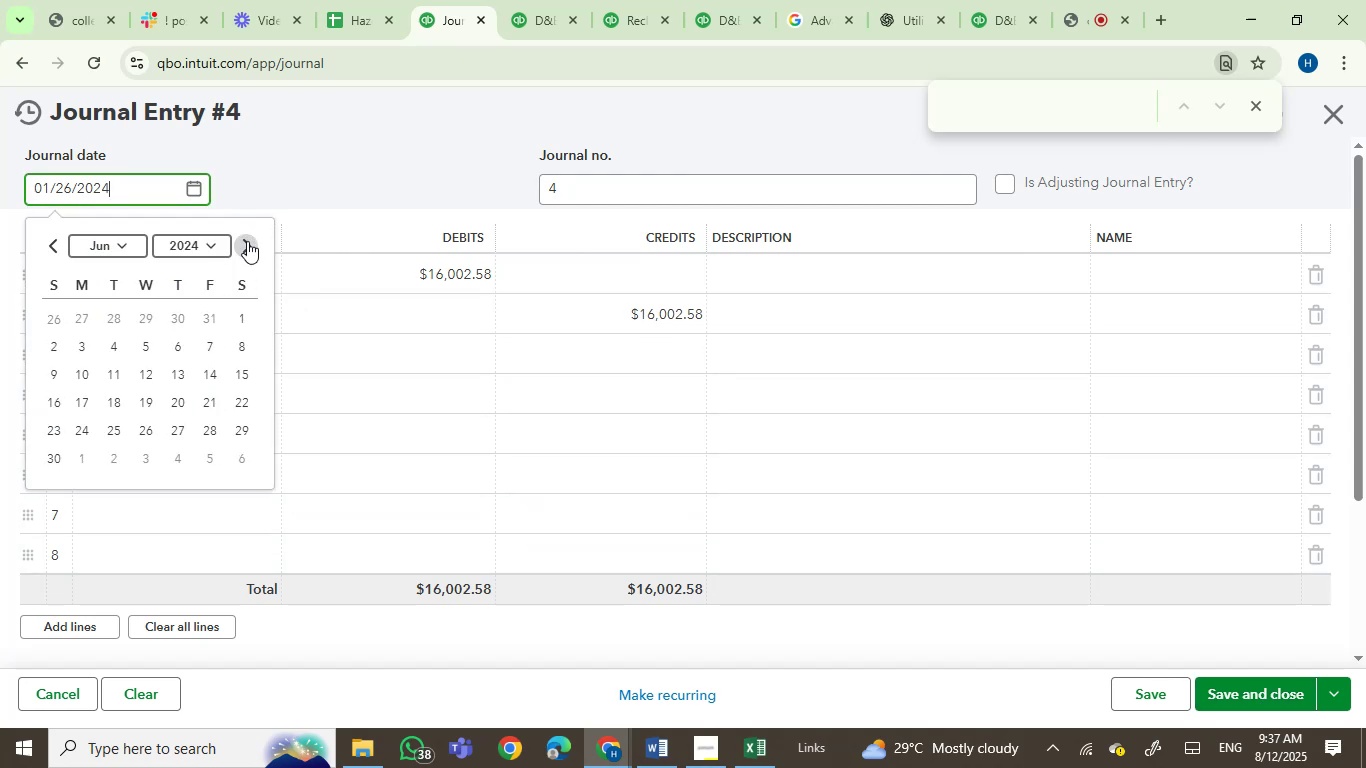 
triple_click([247, 241])
 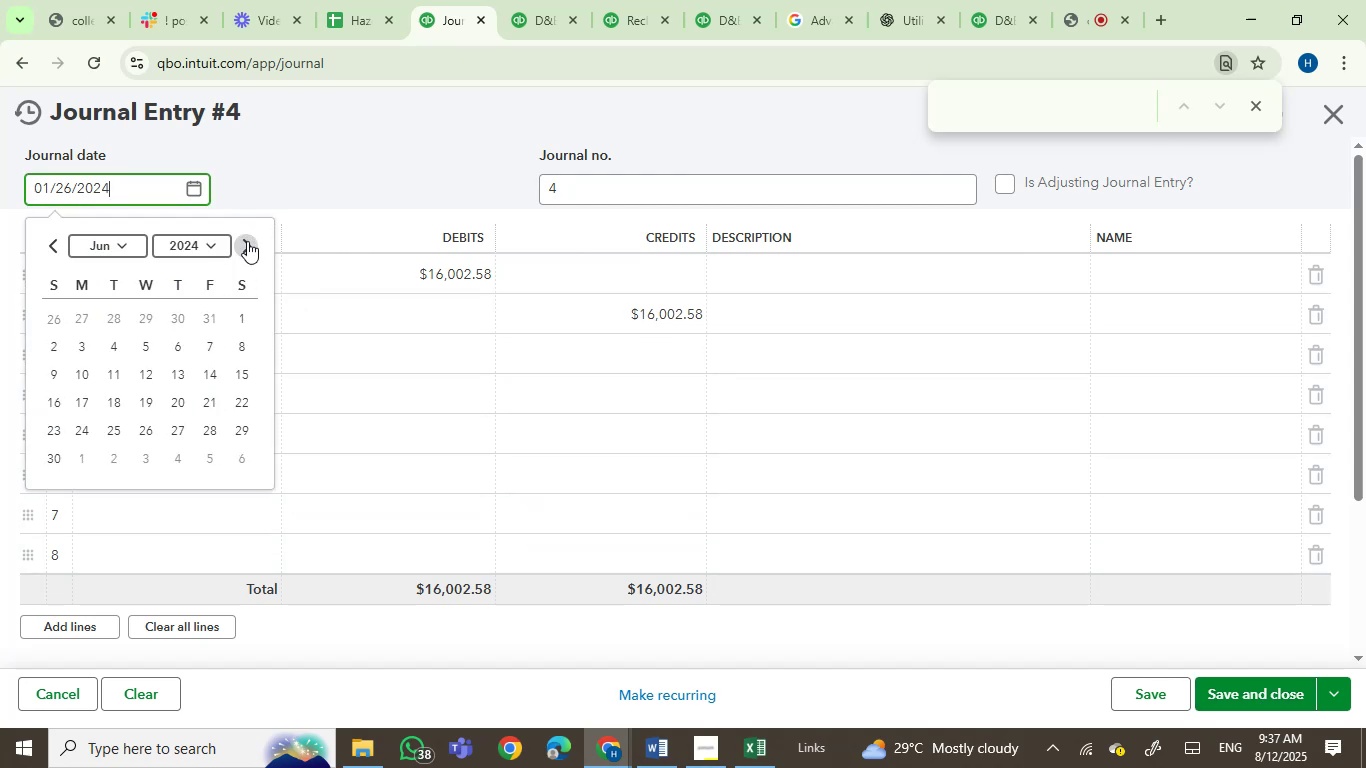 
triple_click([247, 241])
 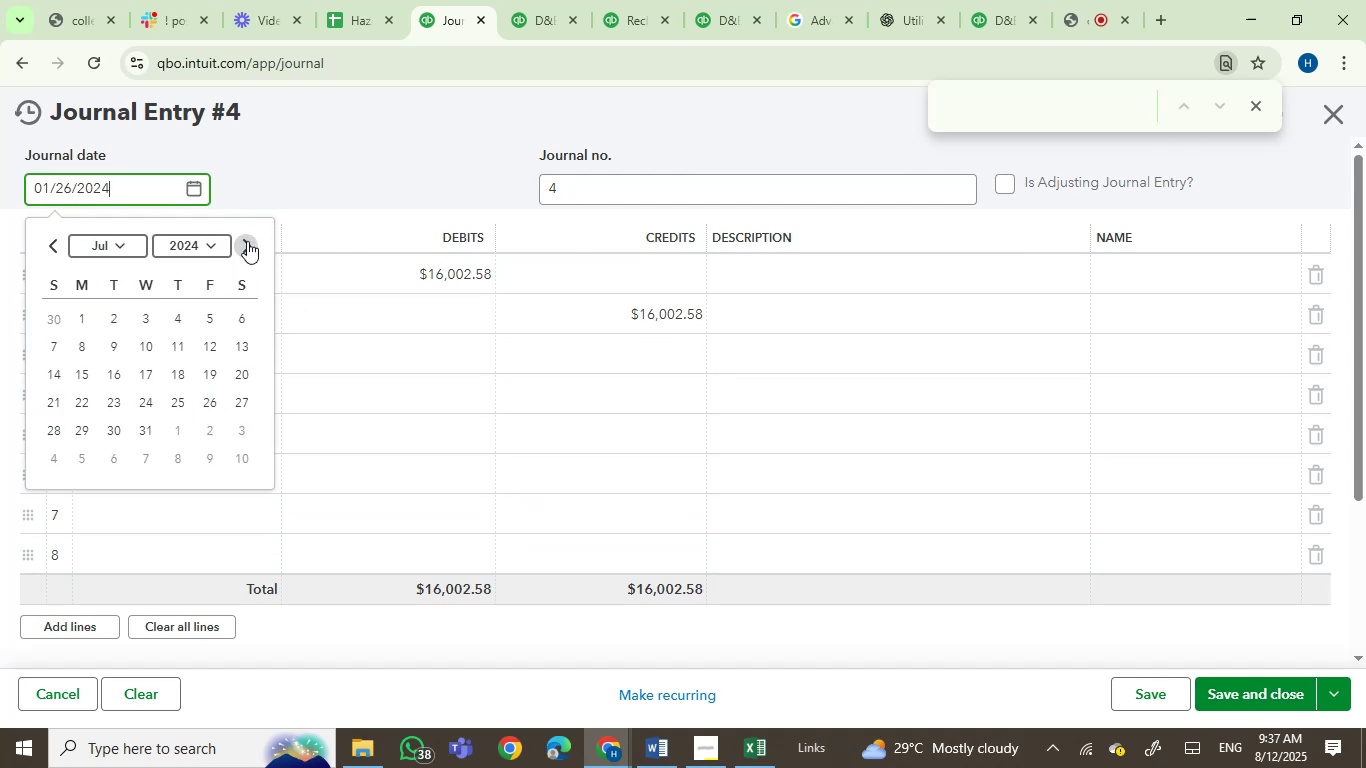 
triple_click([247, 241])
 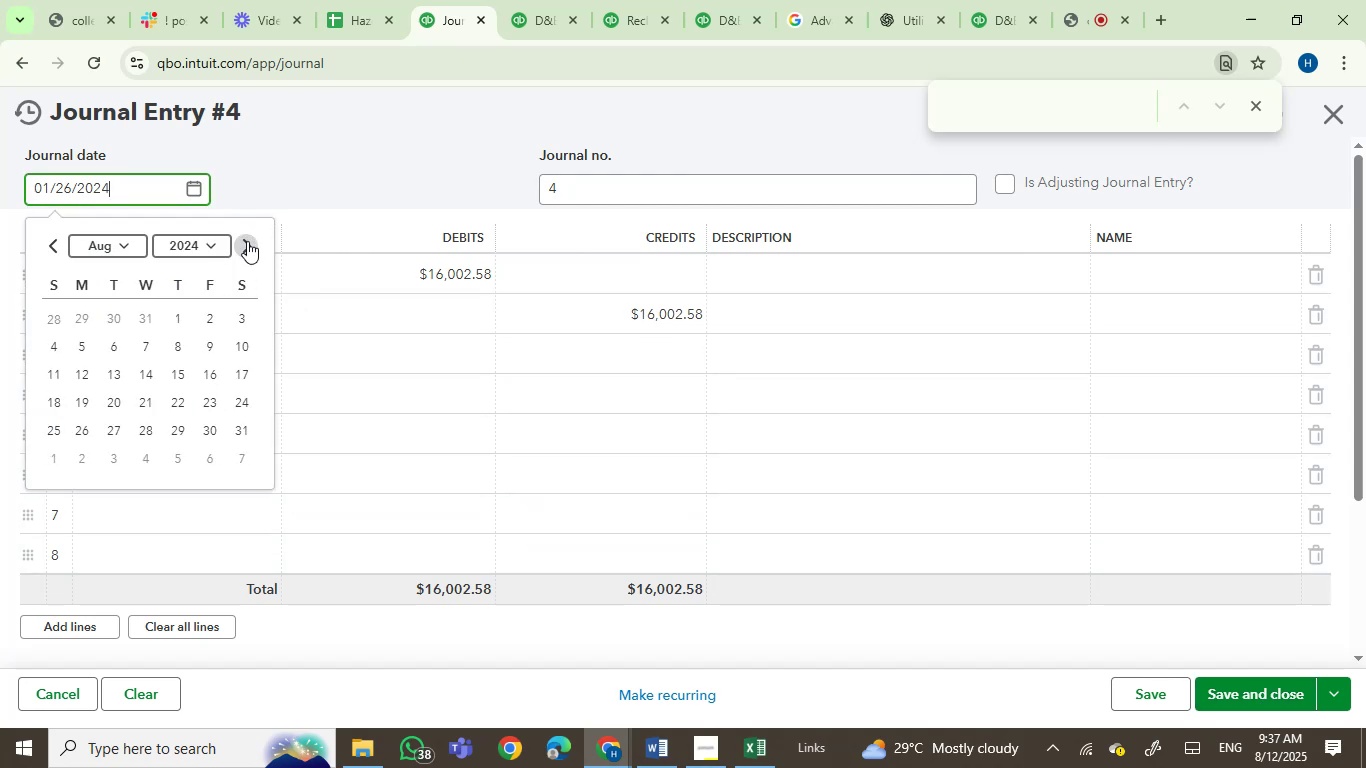 
triple_click([247, 241])
 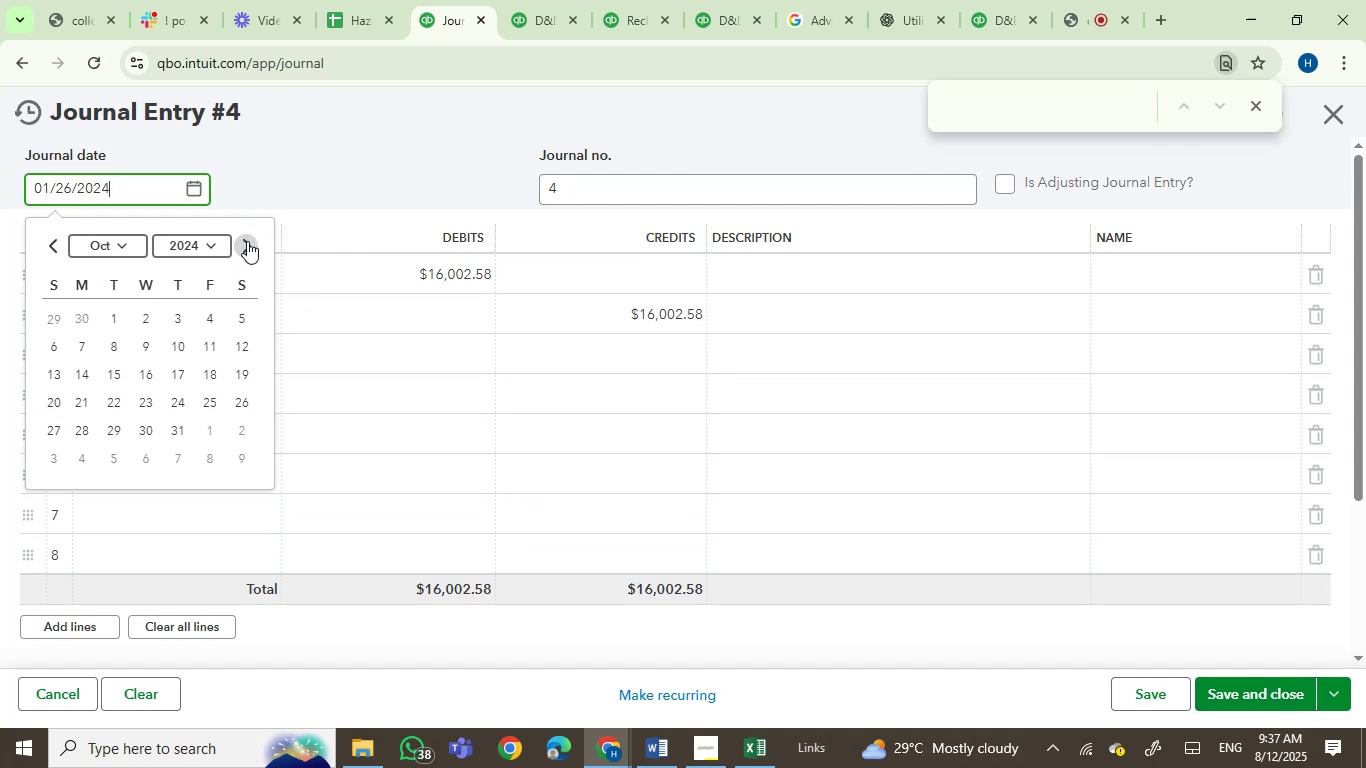 
triple_click([247, 241])
 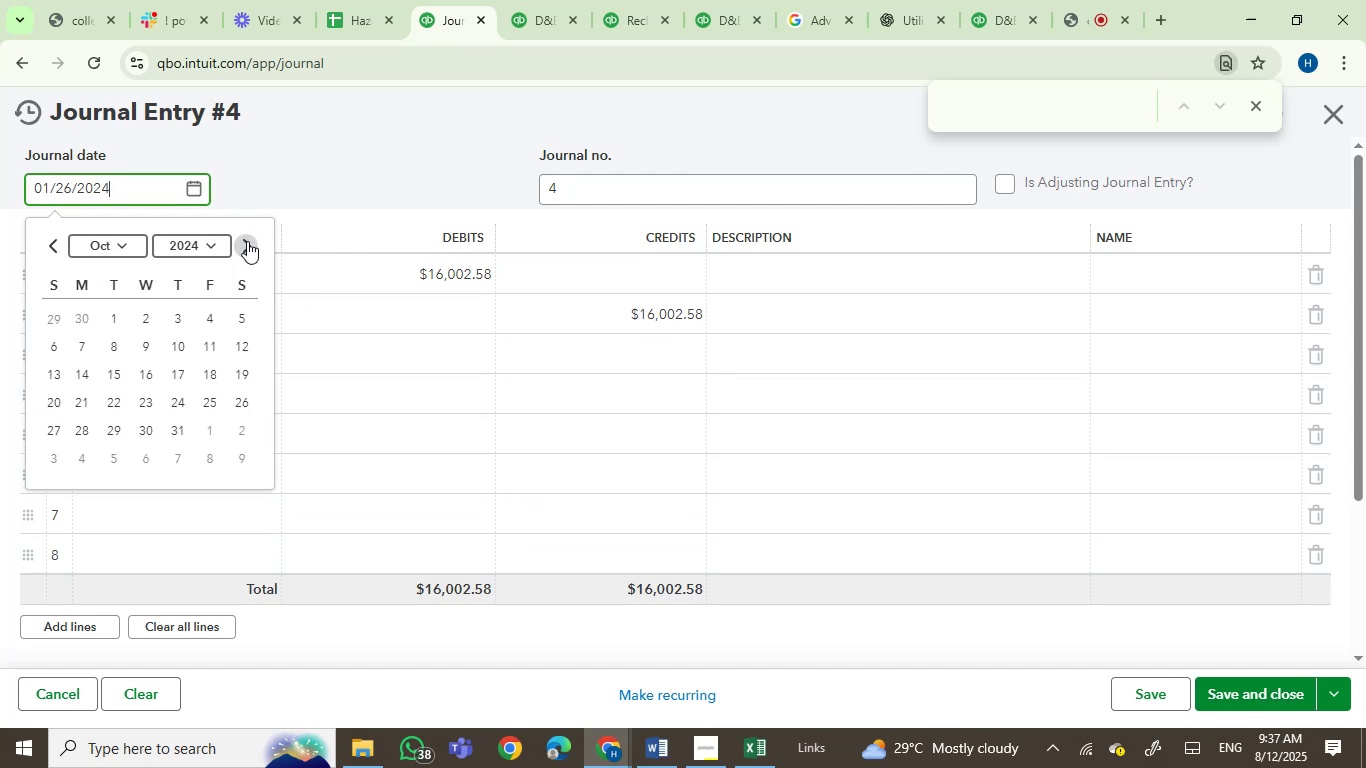 
triple_click([247, 241])
 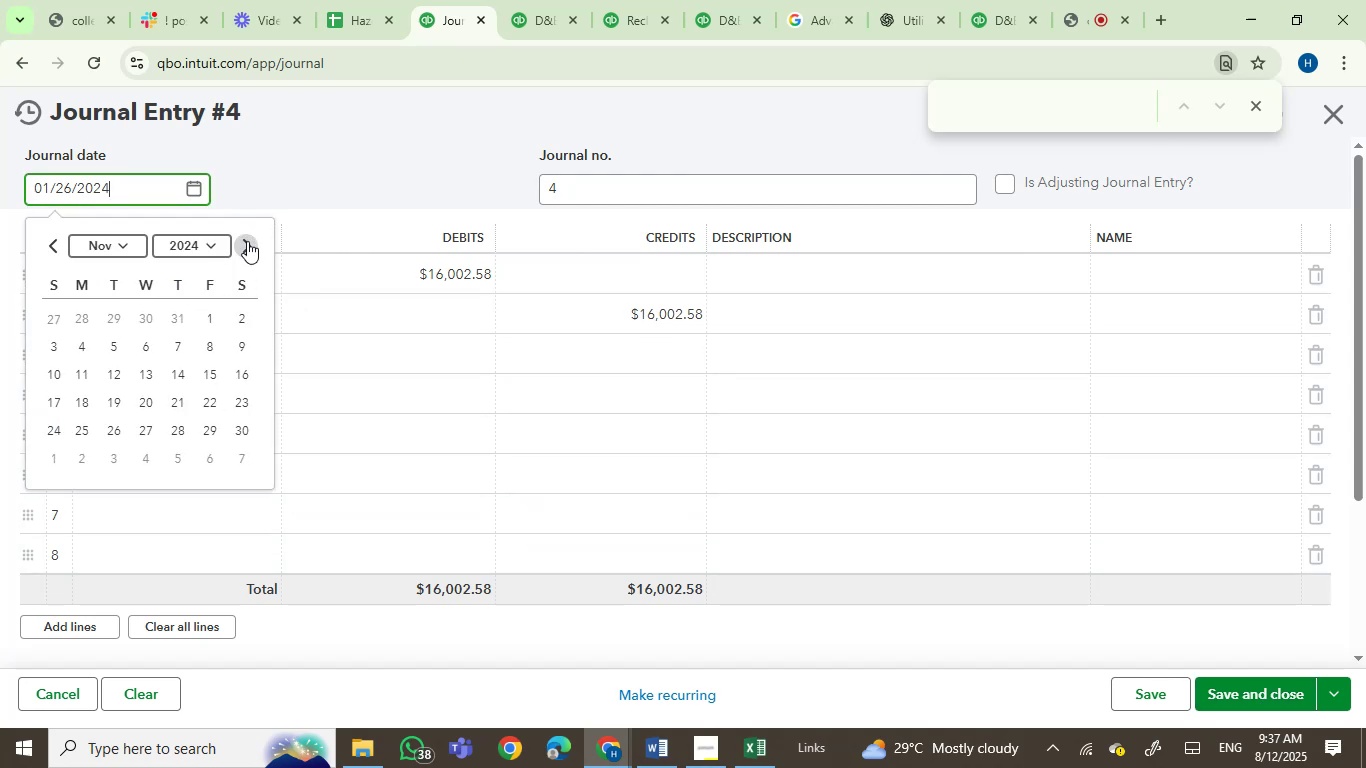 
triple_click([247, 241])
 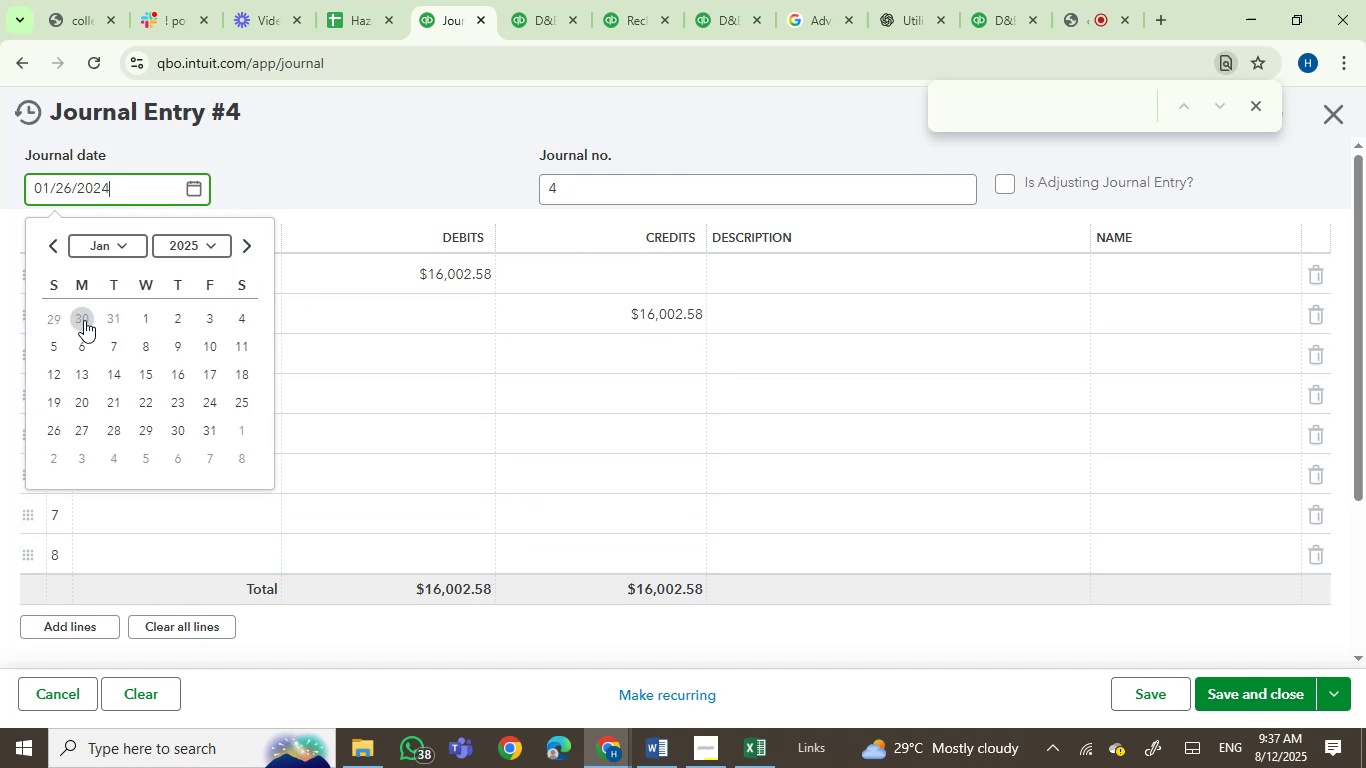 
left_click([115, 314])
 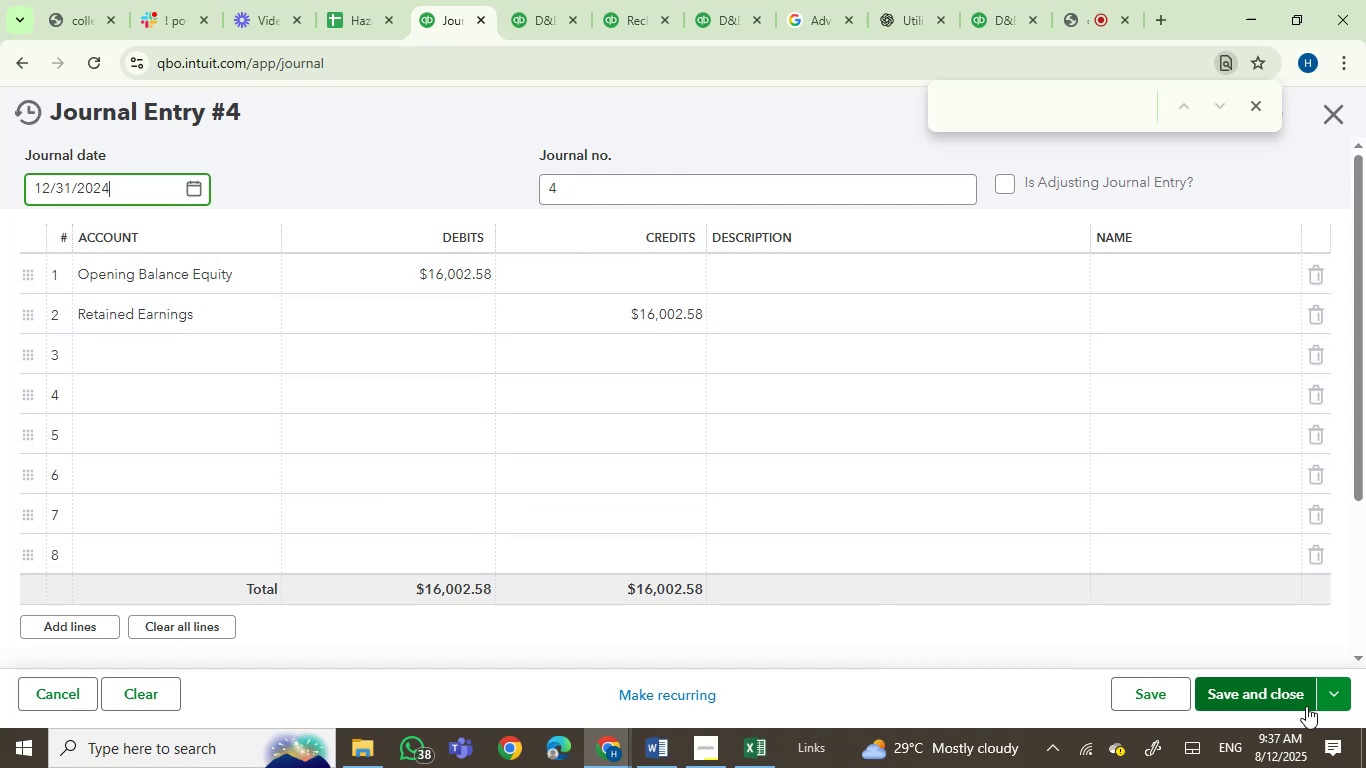 
left_click([1278, 700])
 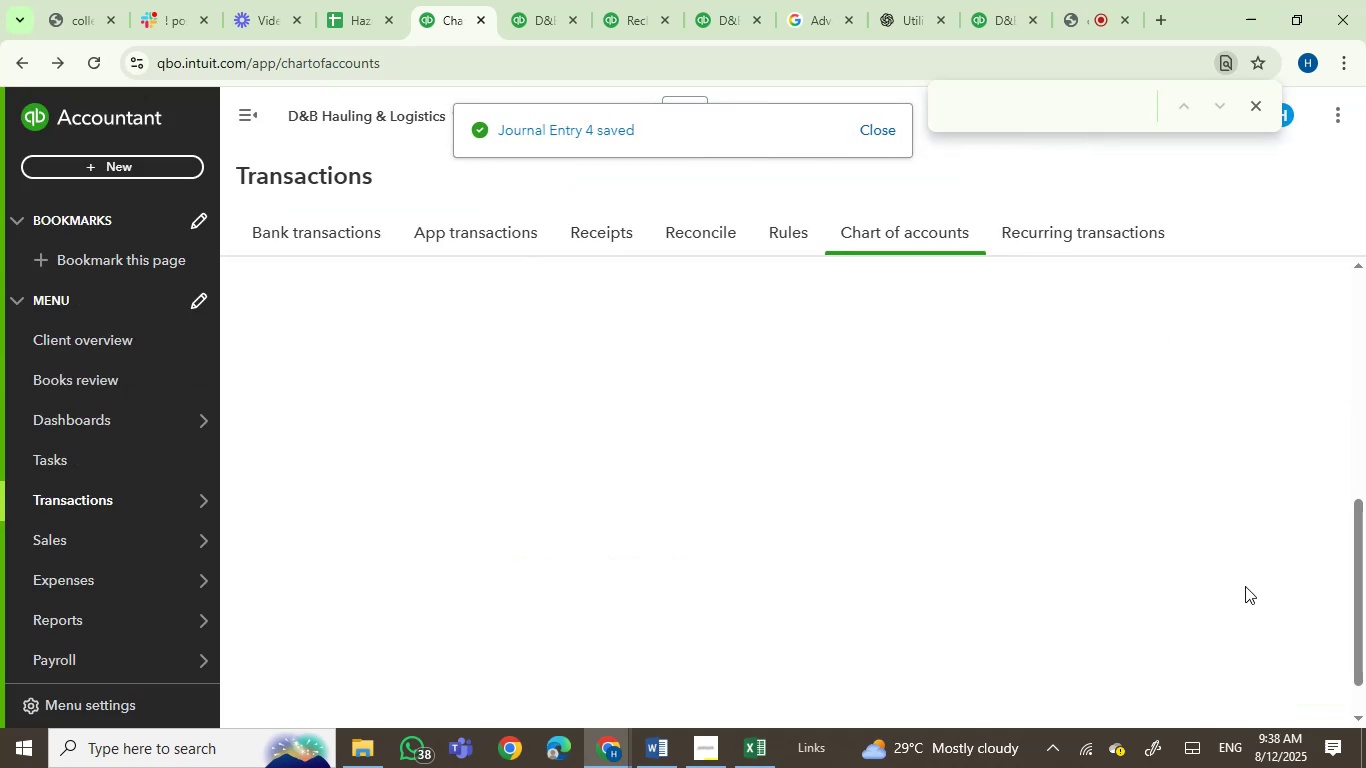 
wait(5.92)
 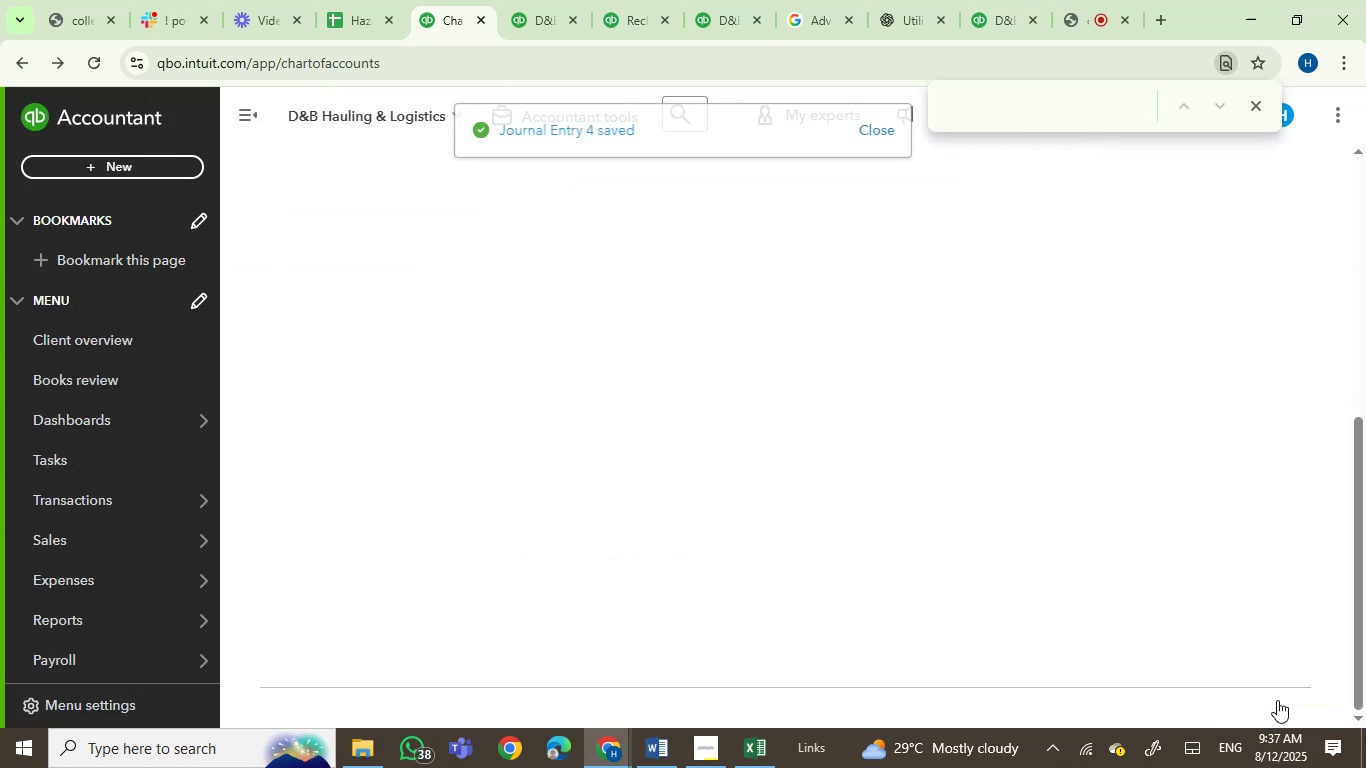 
left_click([259, 124])
 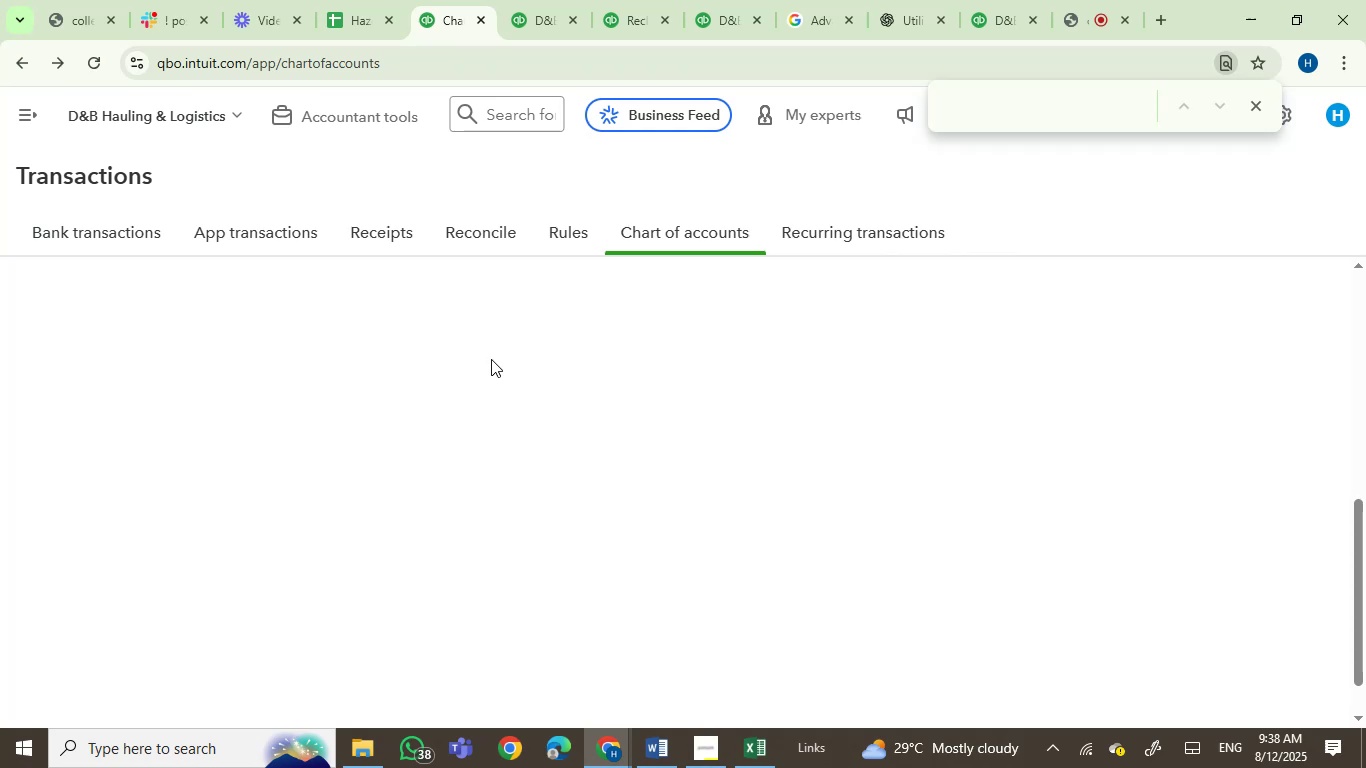 
wait(5.63)
 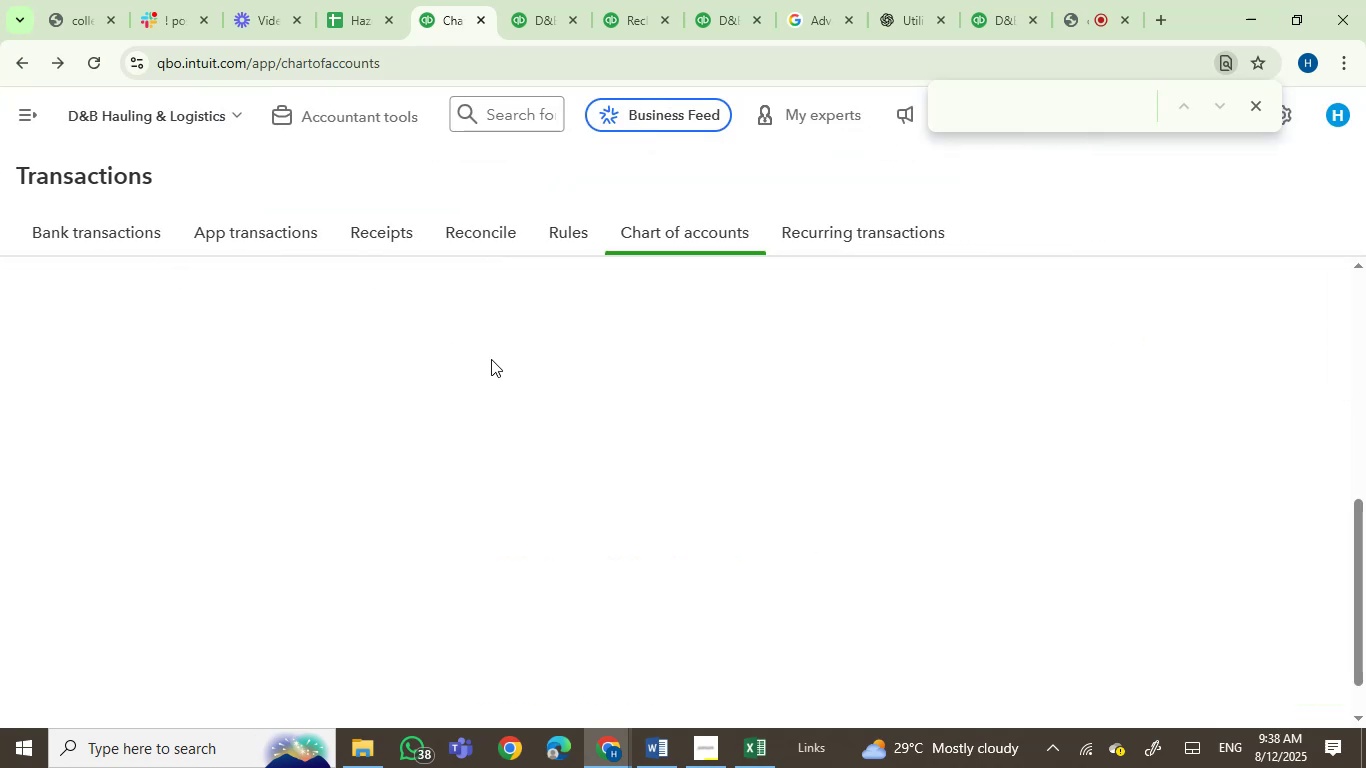 
scroll: coordinate [504, 482], scroll_direction: down, amount: 1.0
 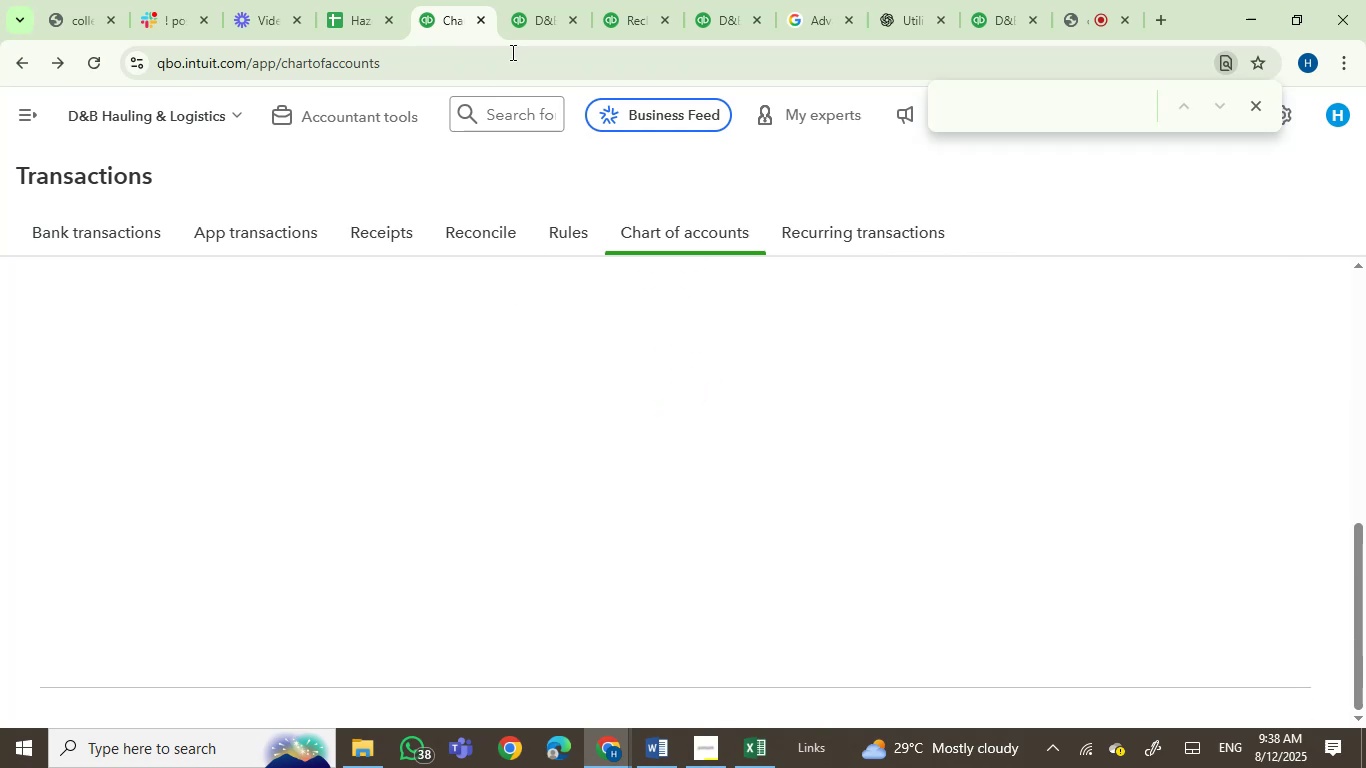 
left_click([533, 0])
 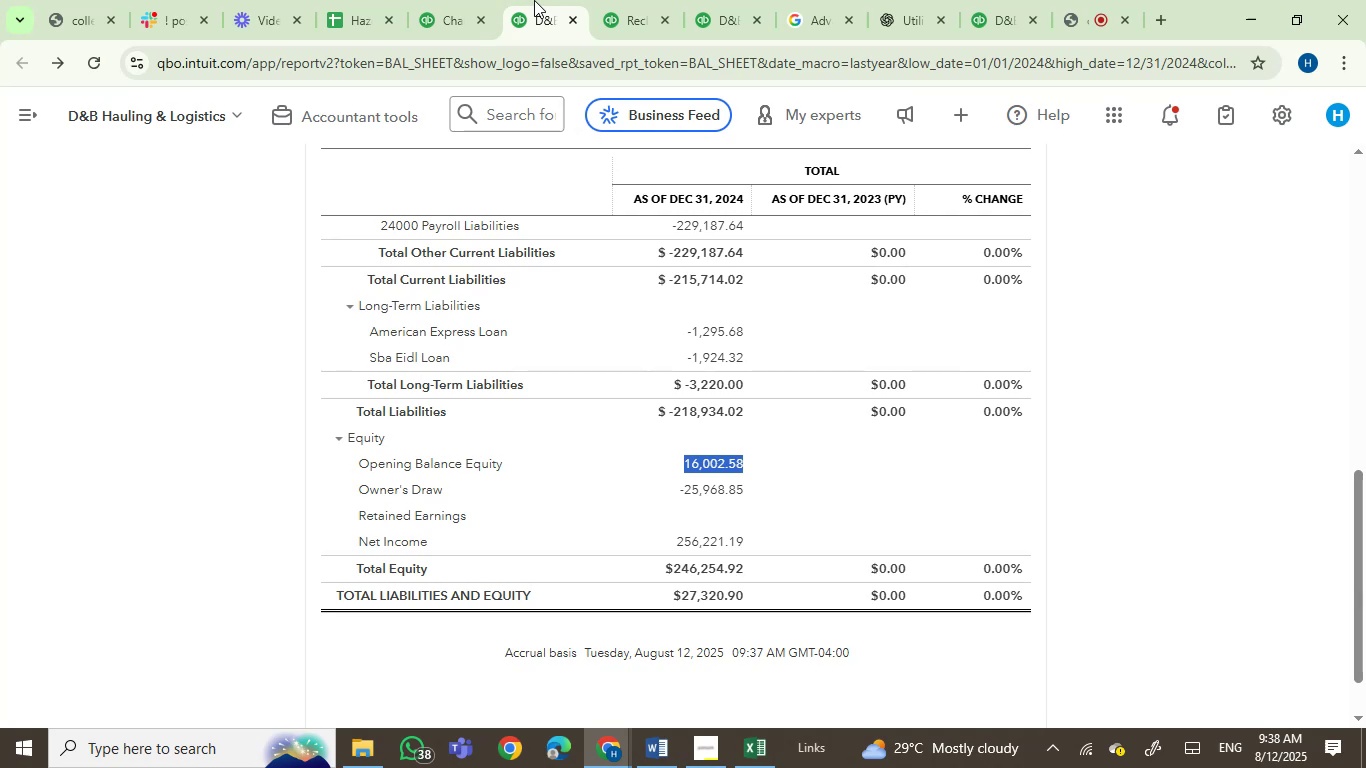 
wait(15.65)
 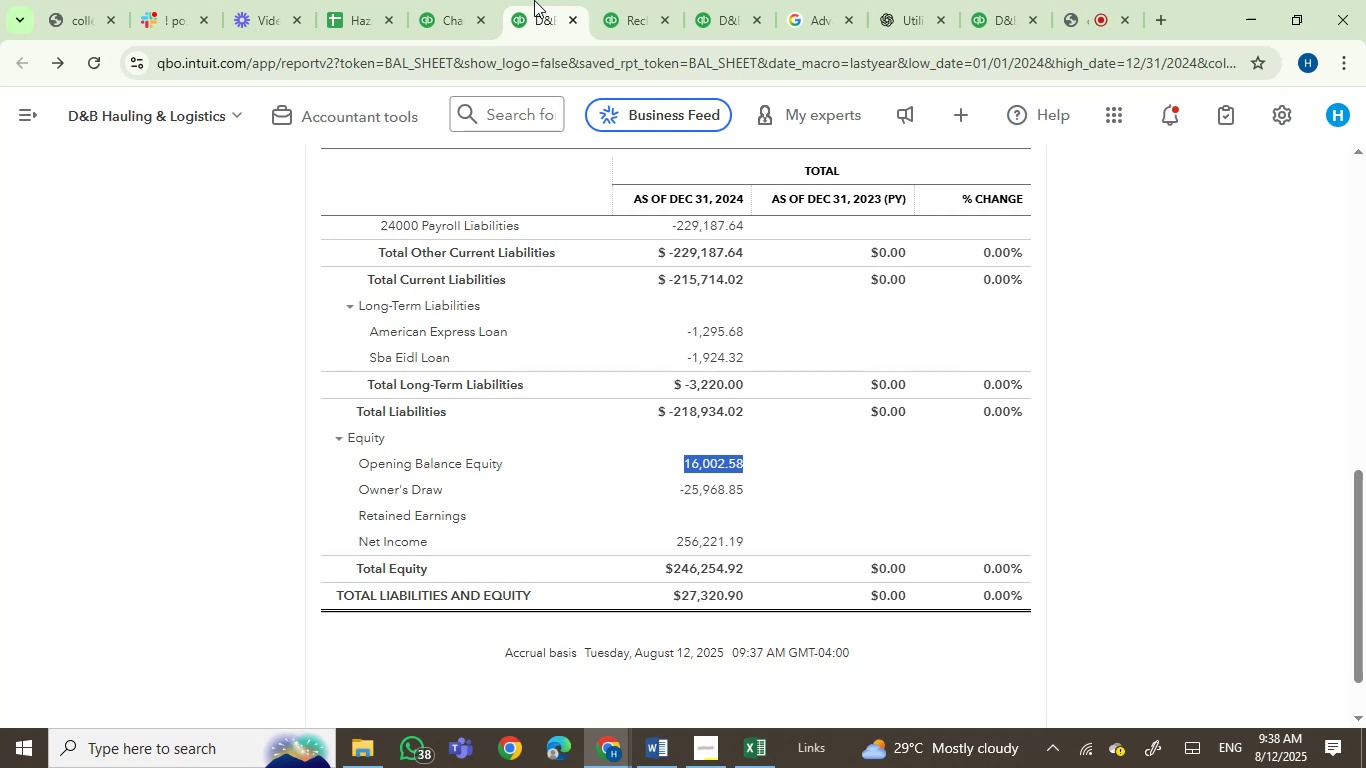 
left_click([1005, 487])
 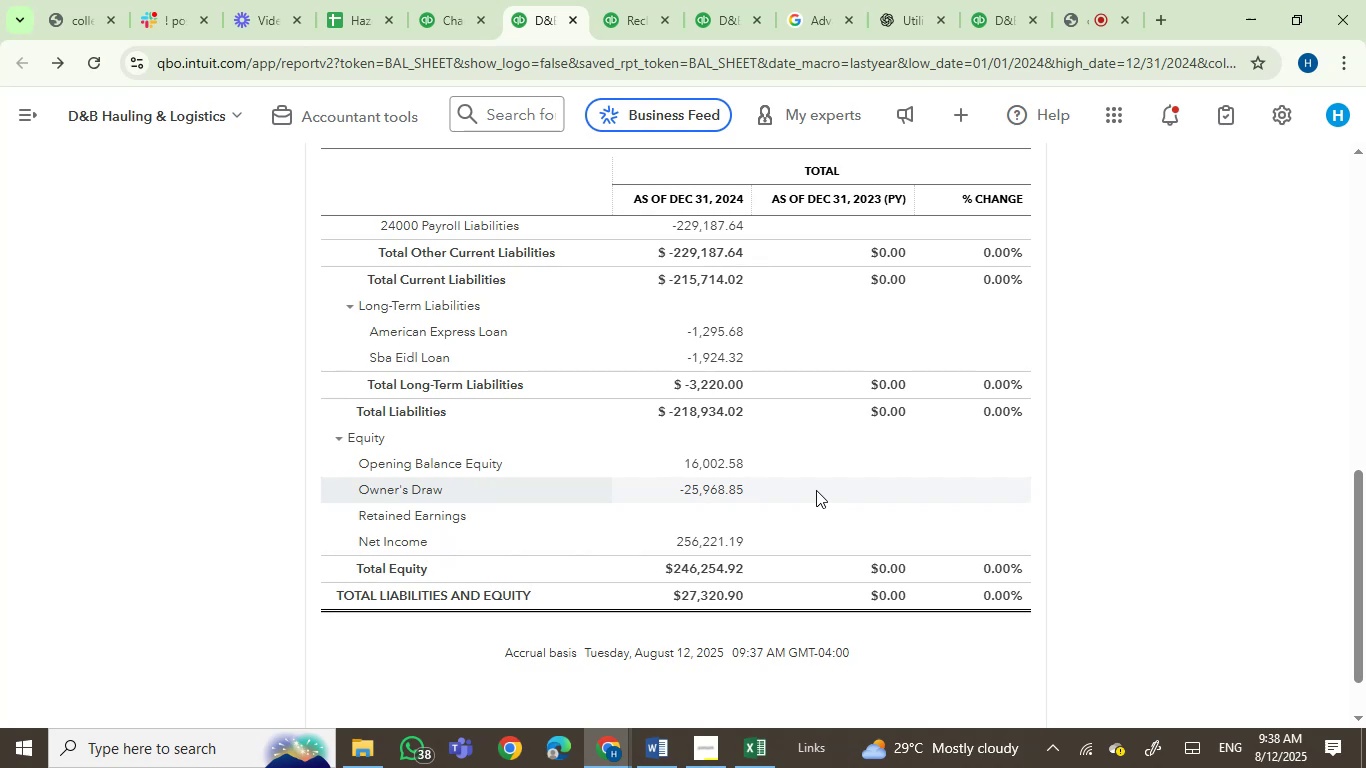 
left_click([724, 492])
 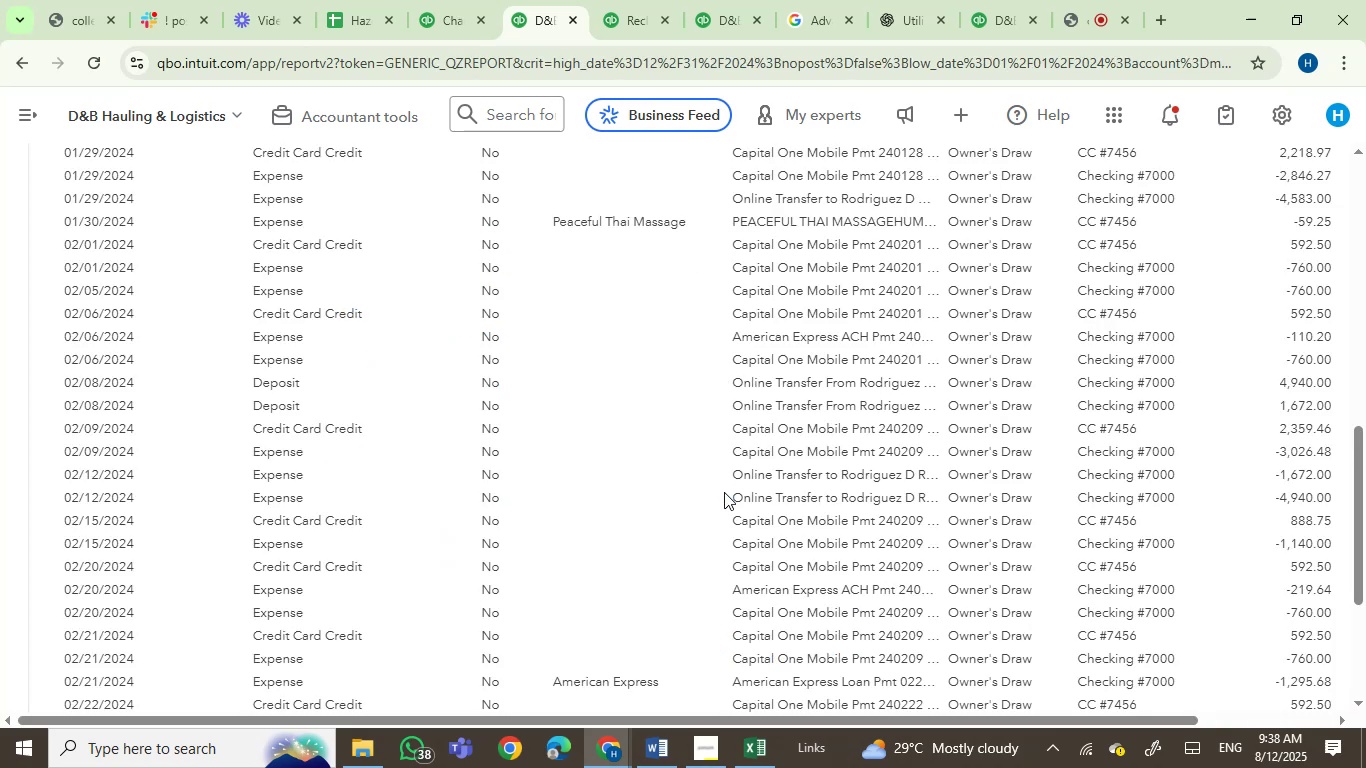 
wait(5.71)
 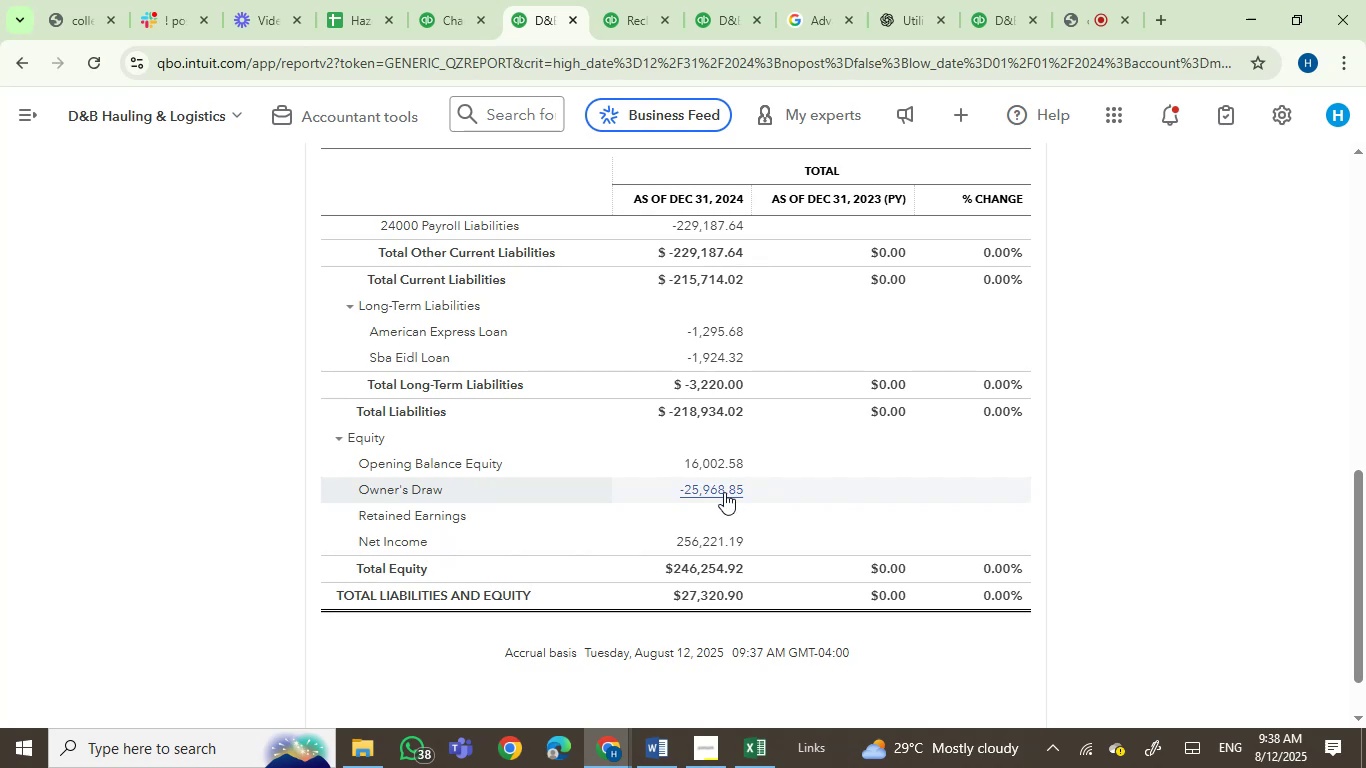 
scroll: coordinate [610, 477], scroll_direction: up, amount: 4.0
 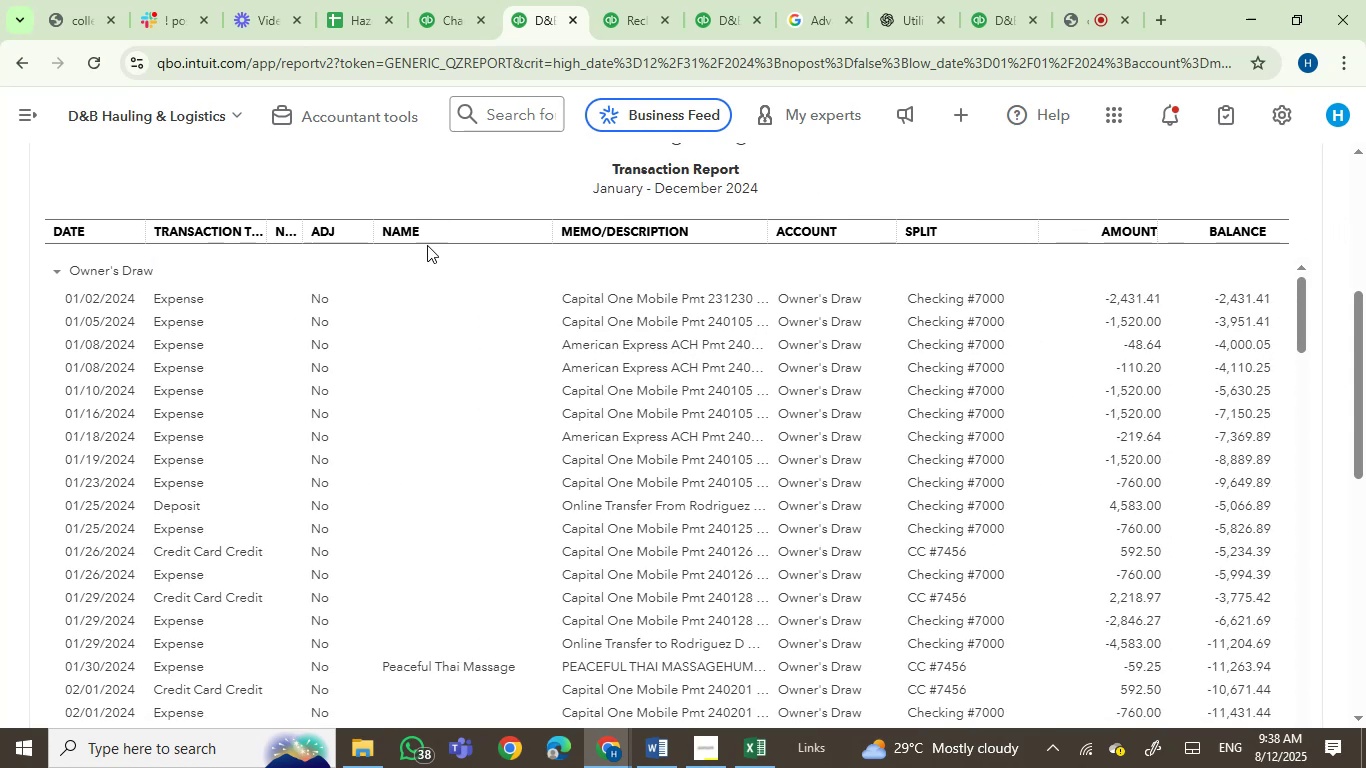 
wait(12.34)
 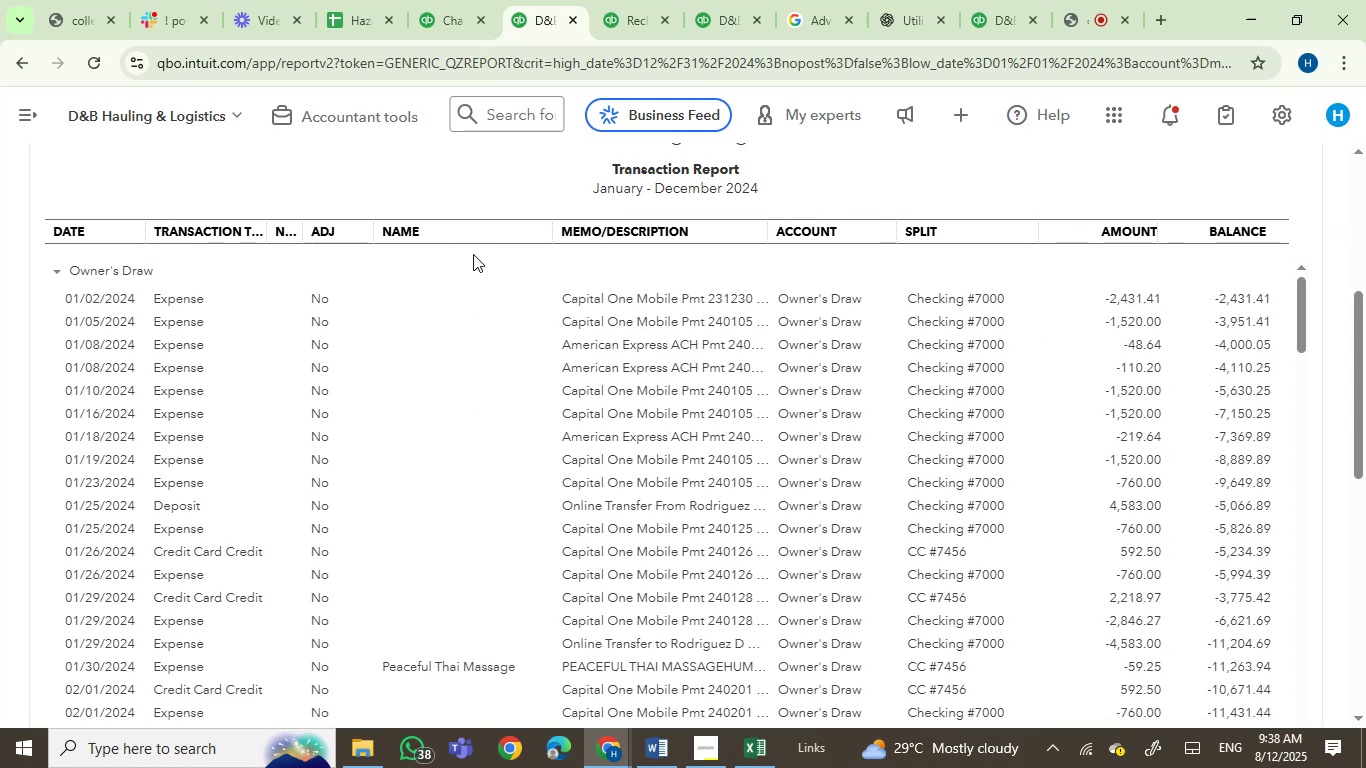 
scroll: coordinate [767, 178], scroll_direction: down, amount: 1.0
 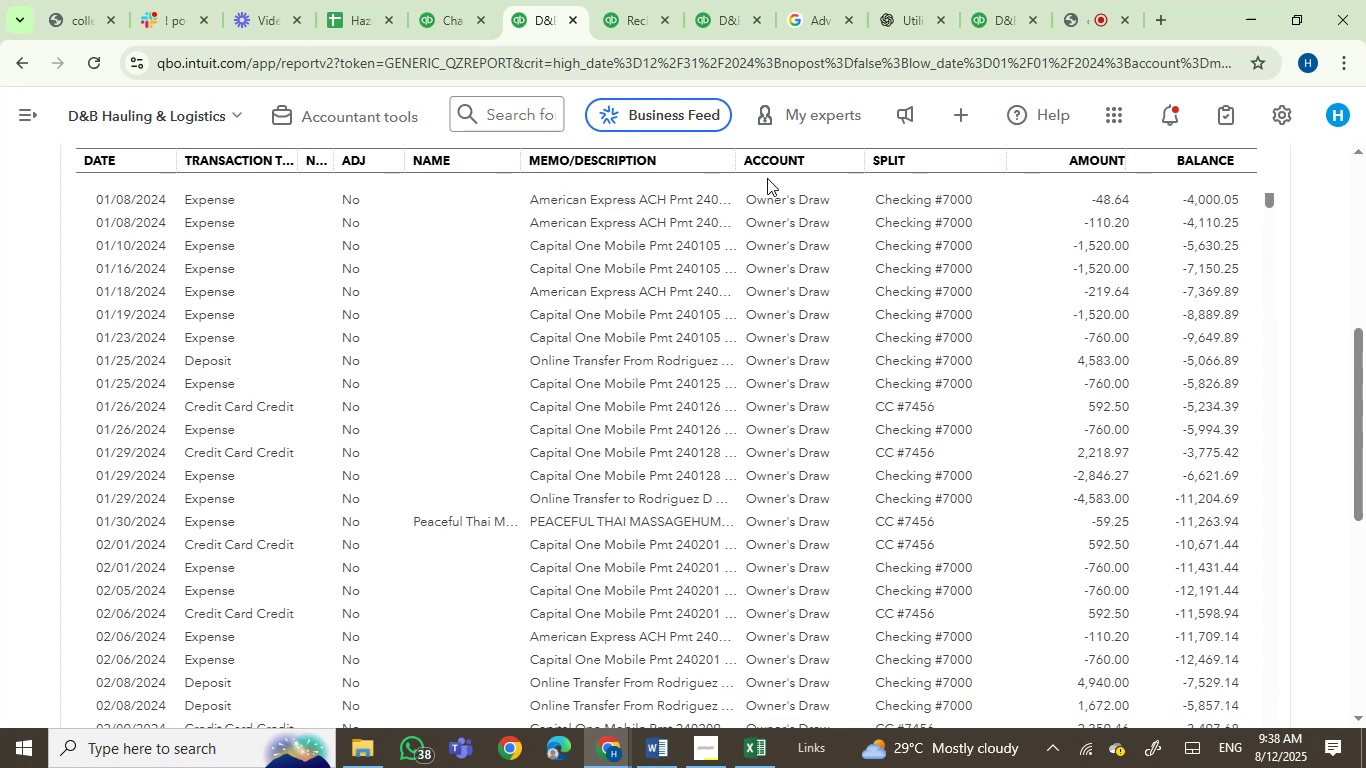 
scroll: coordinate [787, 424], scroll_direction: up, amount: 1.0
 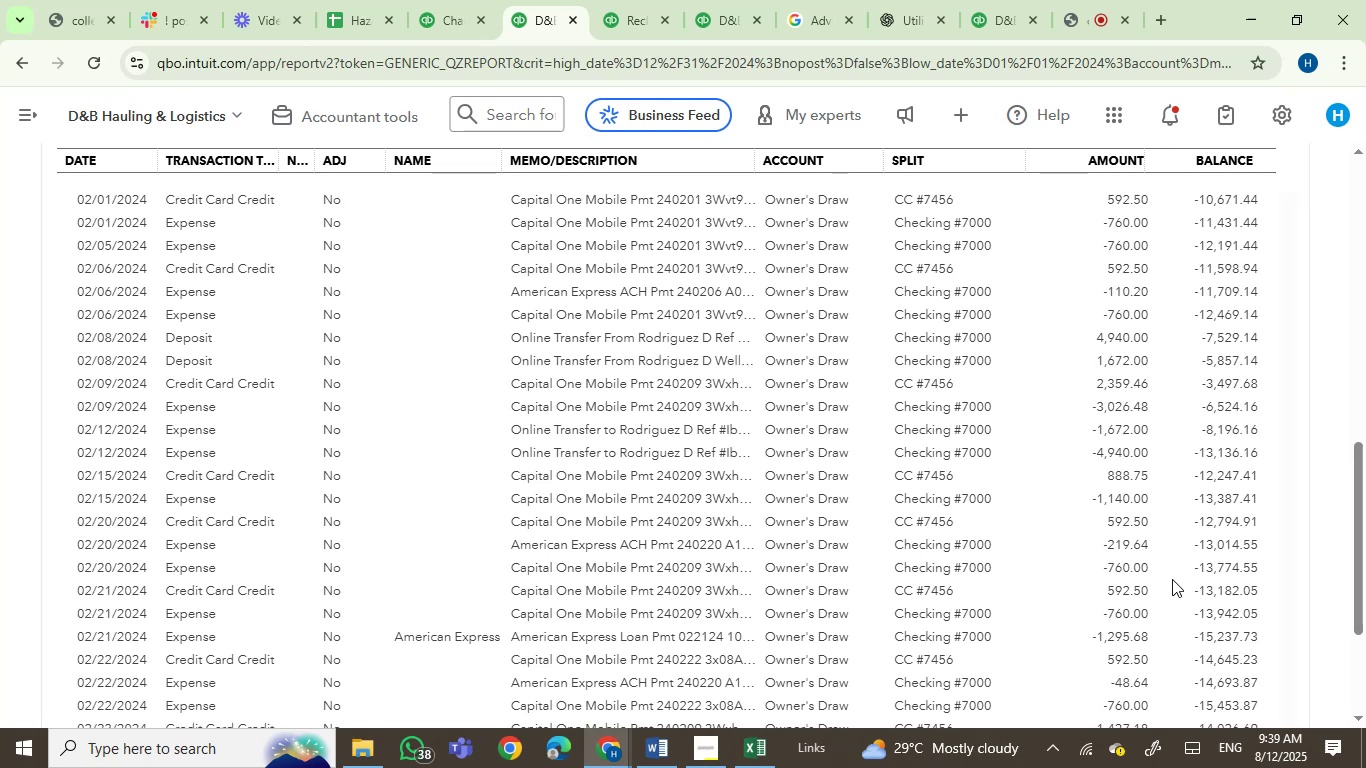 
wait(54.62)
 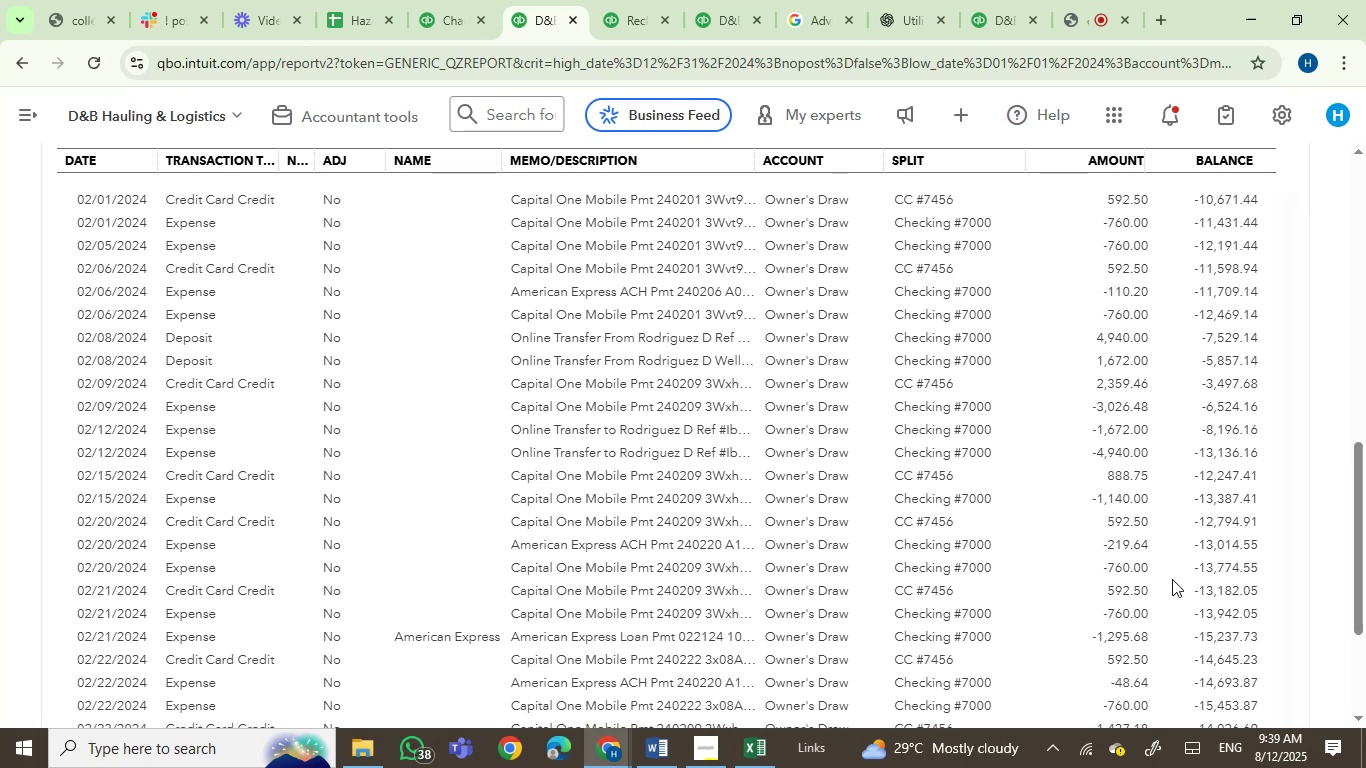 
double_click([1291, 700])
 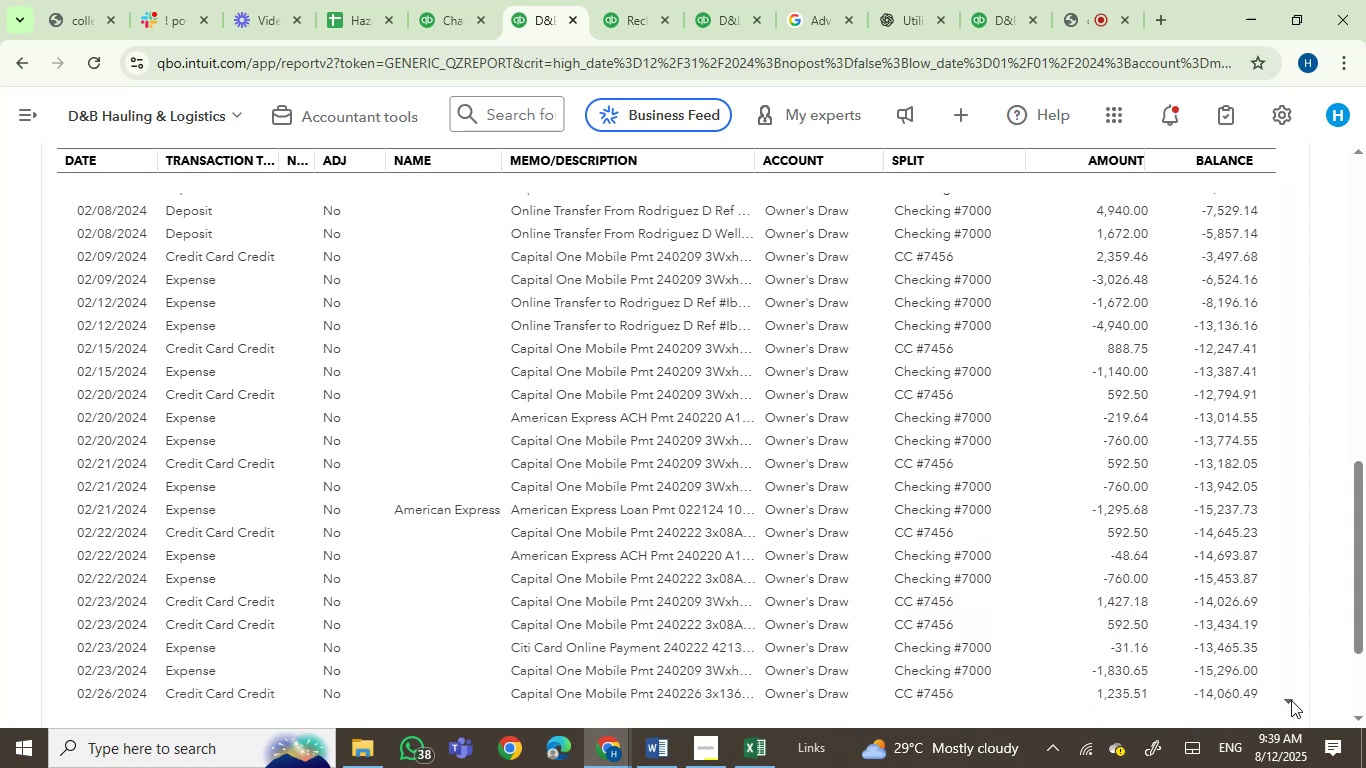 
triple_click([1291, 700])
 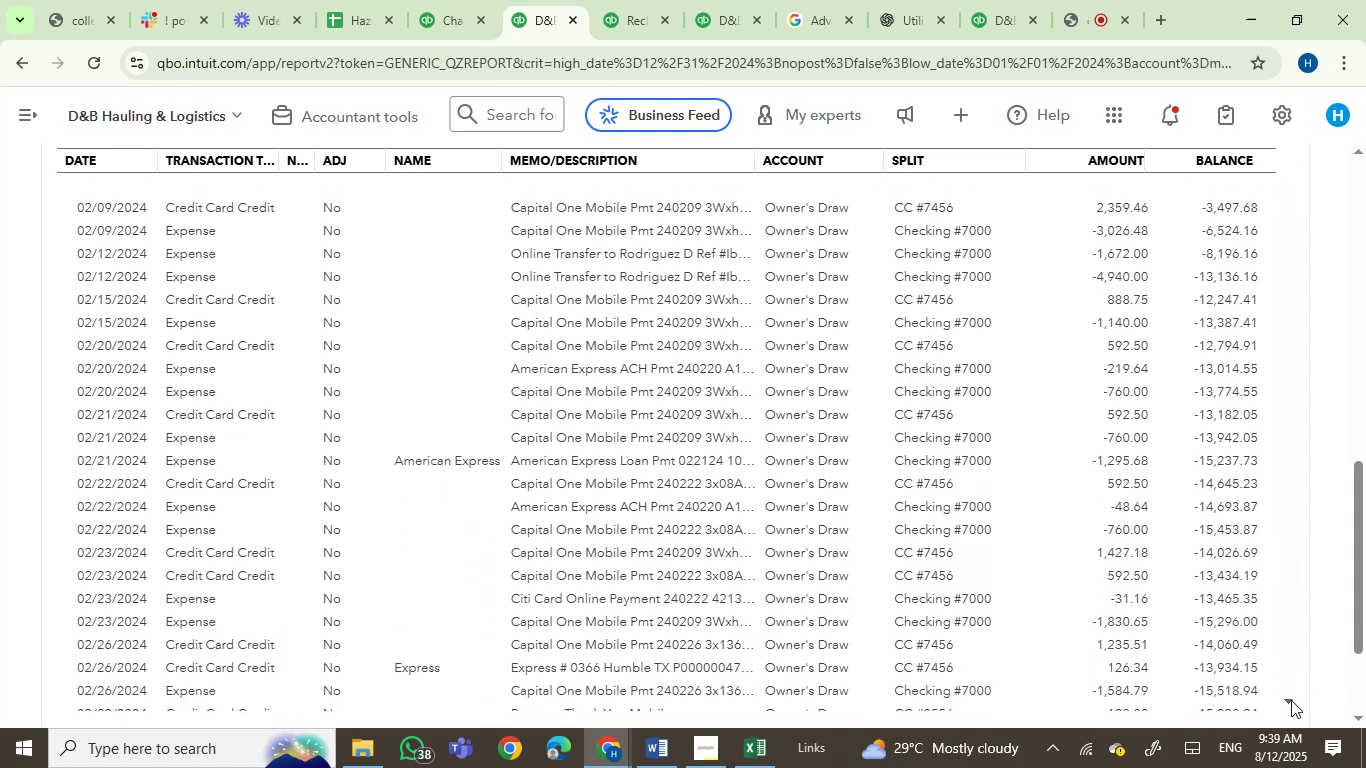 
triple_click([1291, 700])
 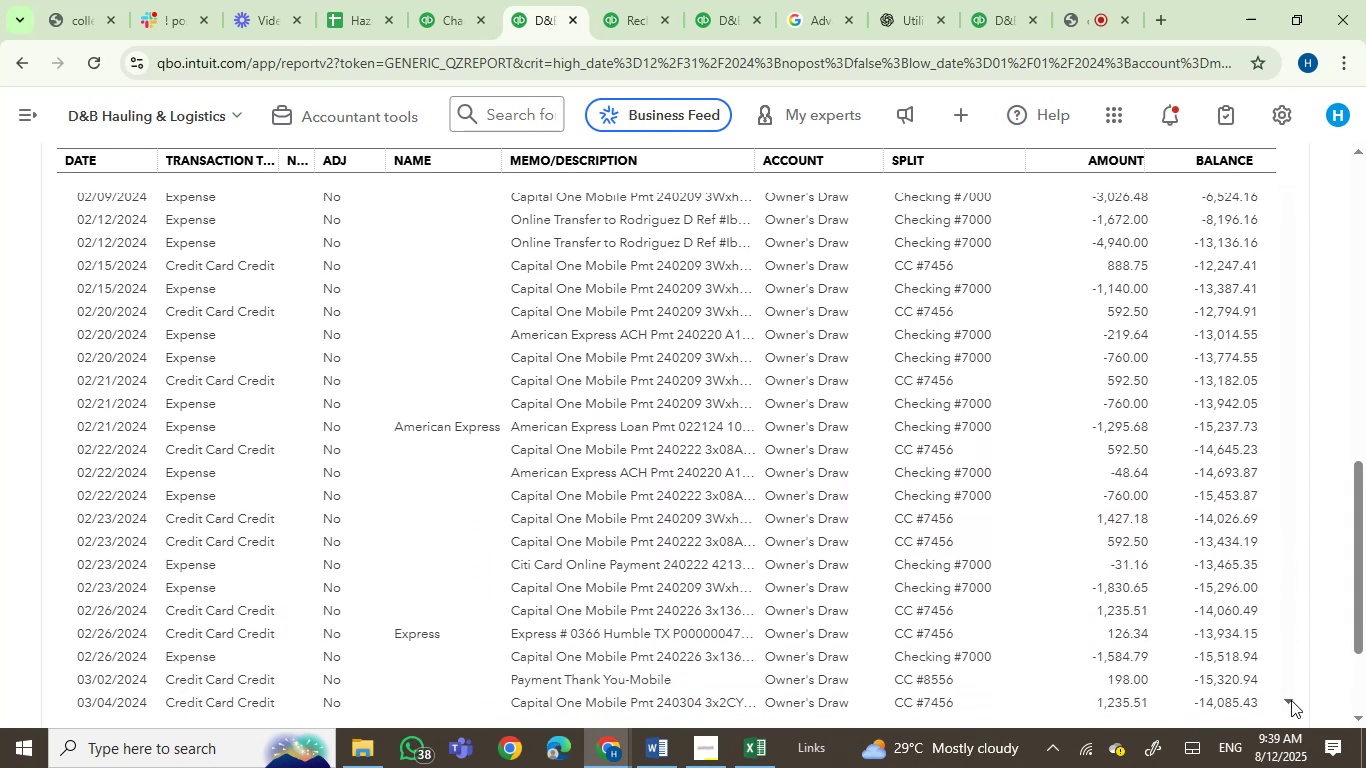 
triple_click([1291, 700])
 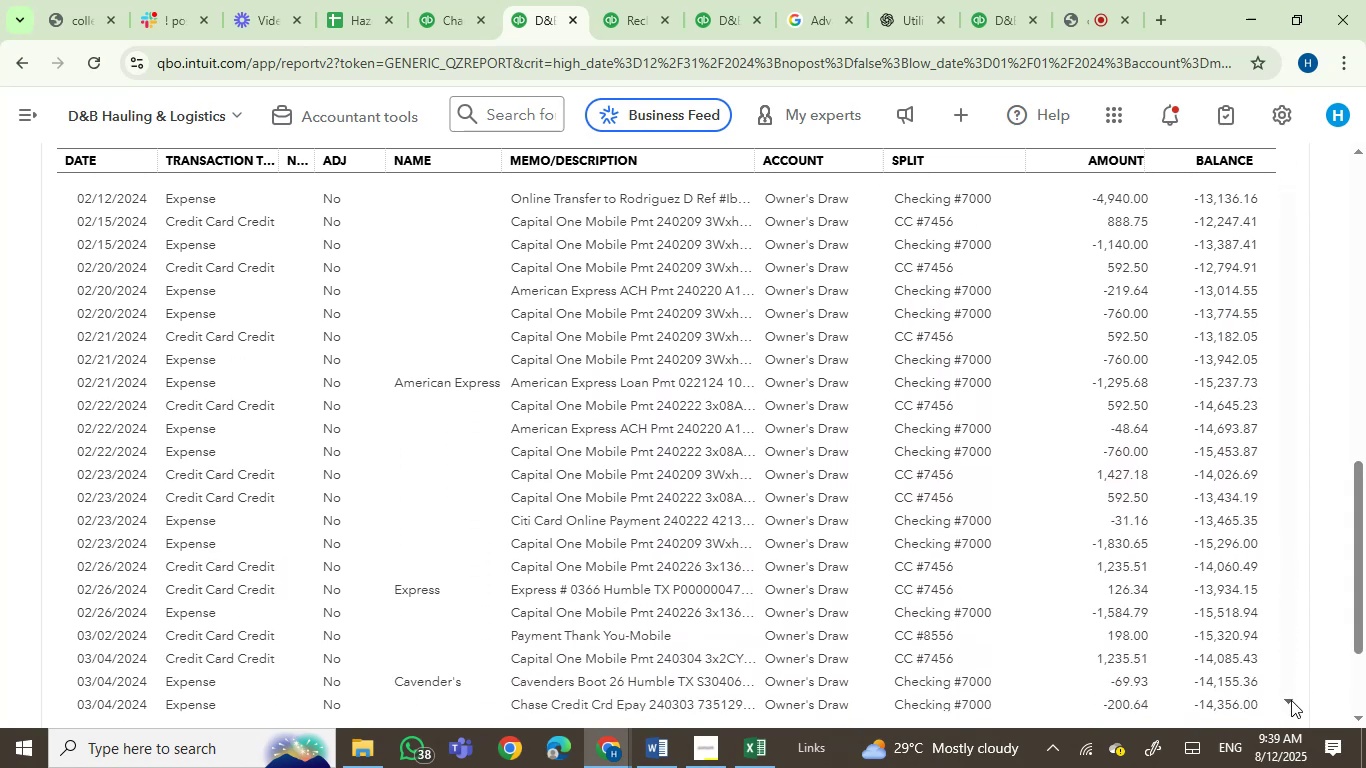 
triple_click([1291, 700])
 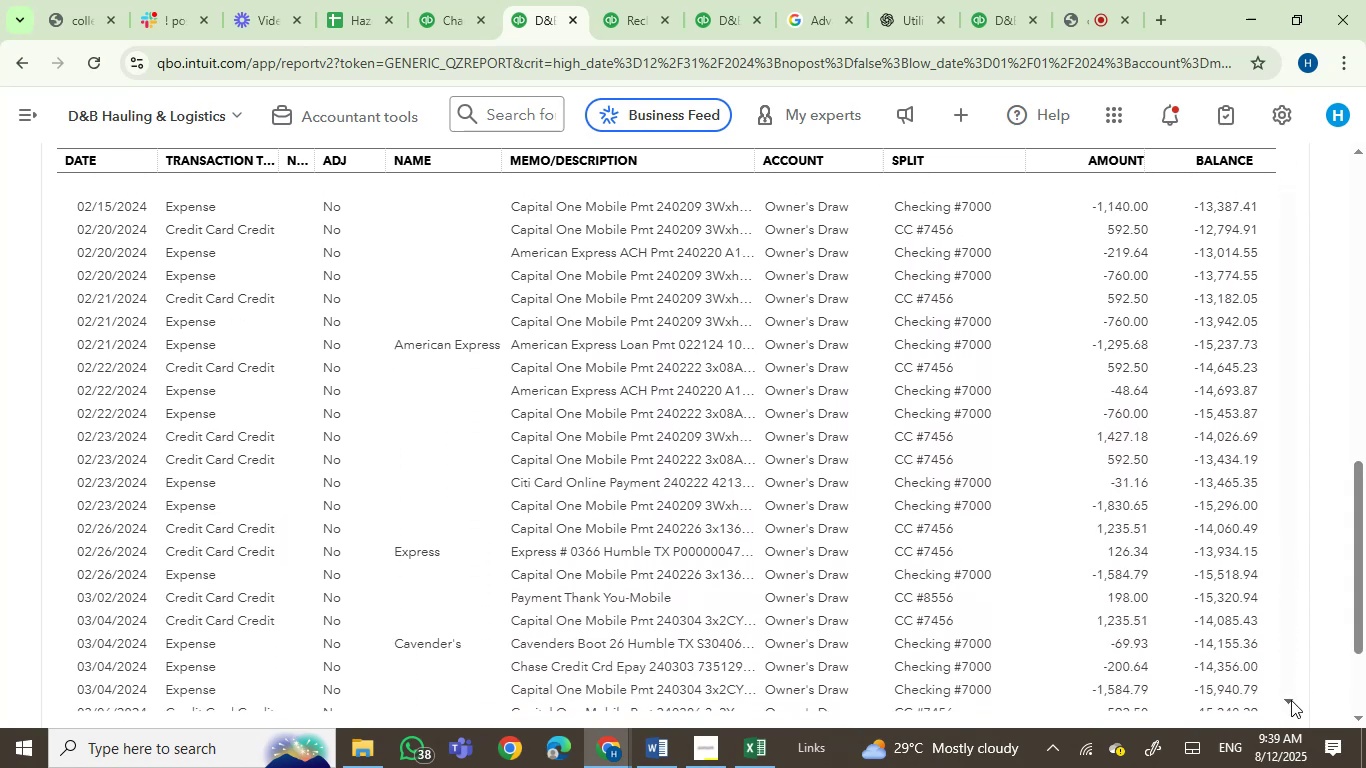 
triple_click([1291, 700])
 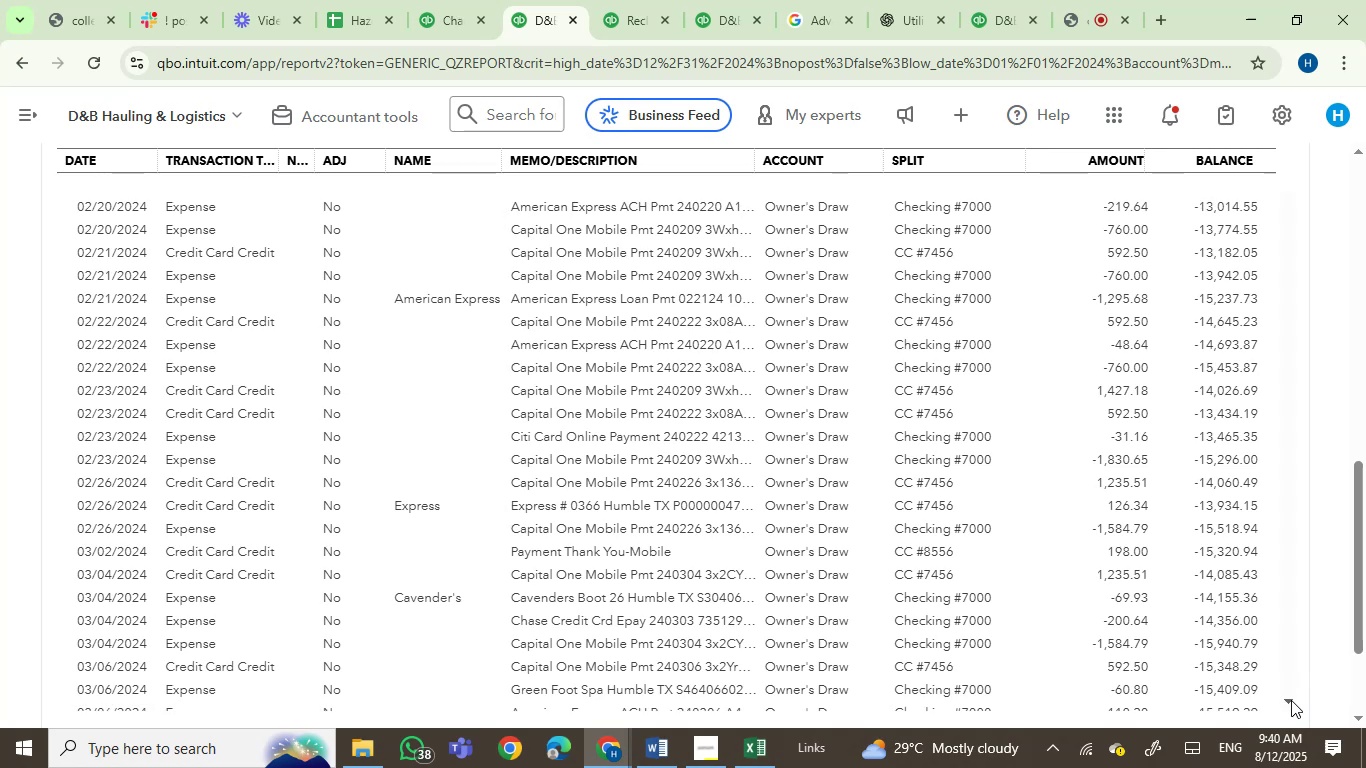 
wait(22.98)
 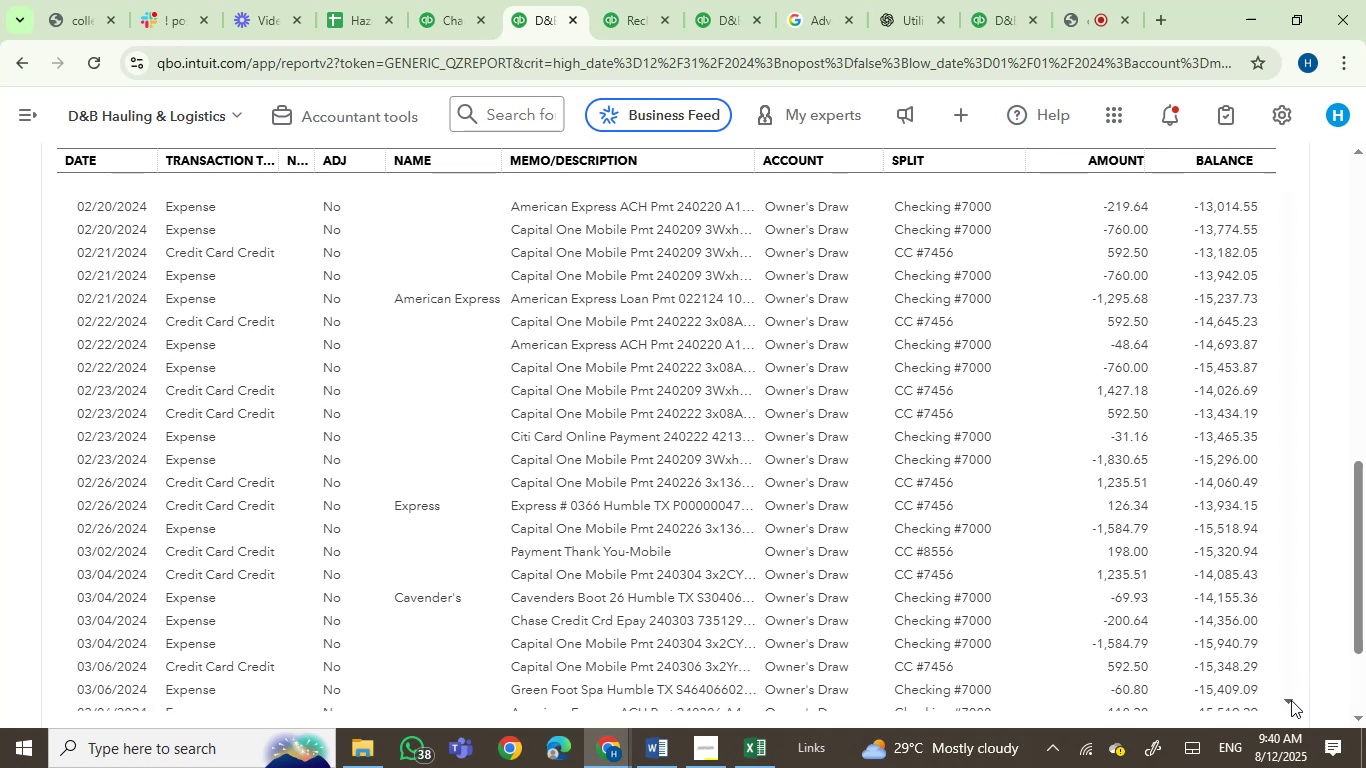 
scroll: coordinate [900, 580], scroll_direction: down, amount: 3.0
 